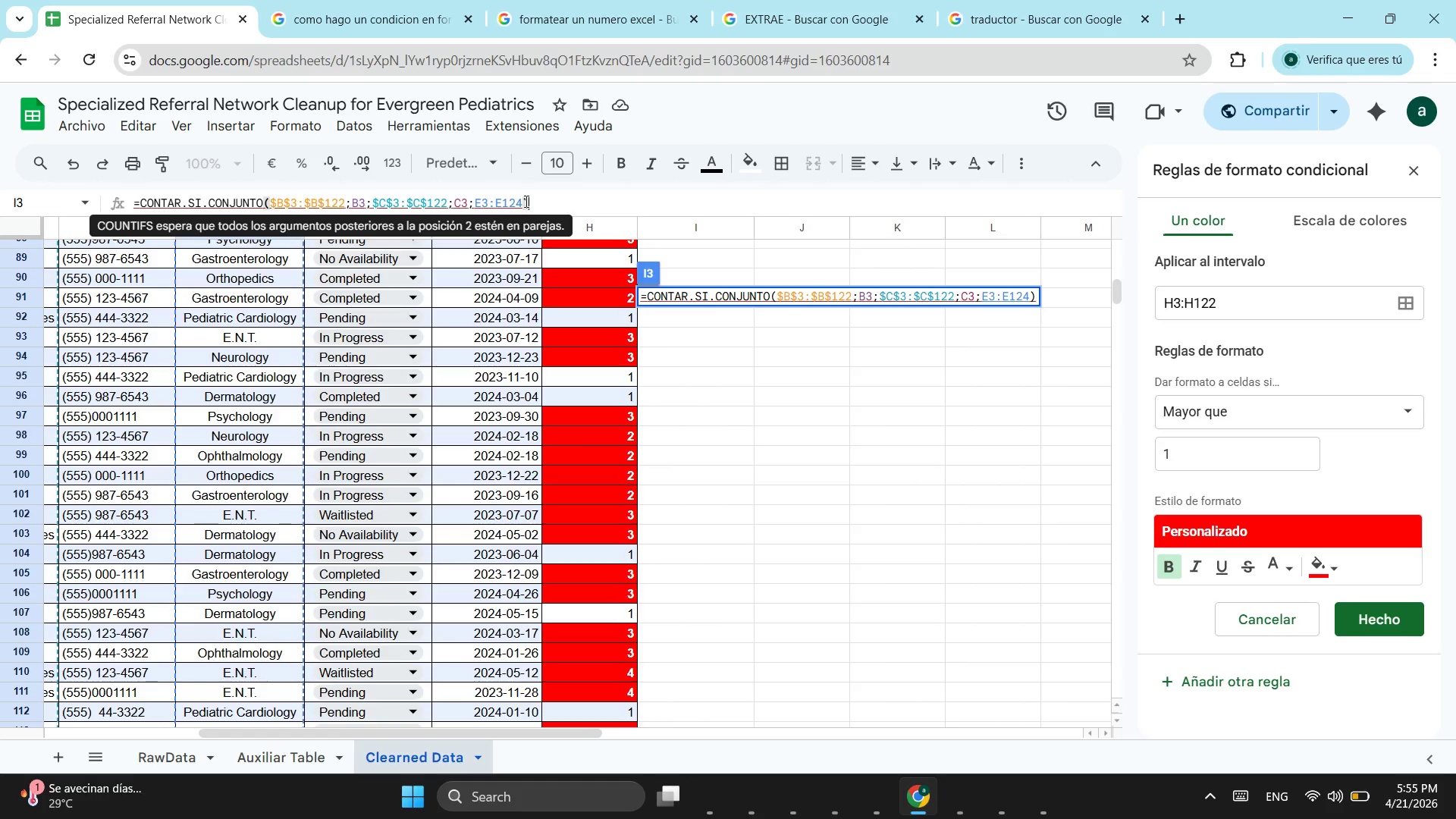 
left_click([520, 202])
 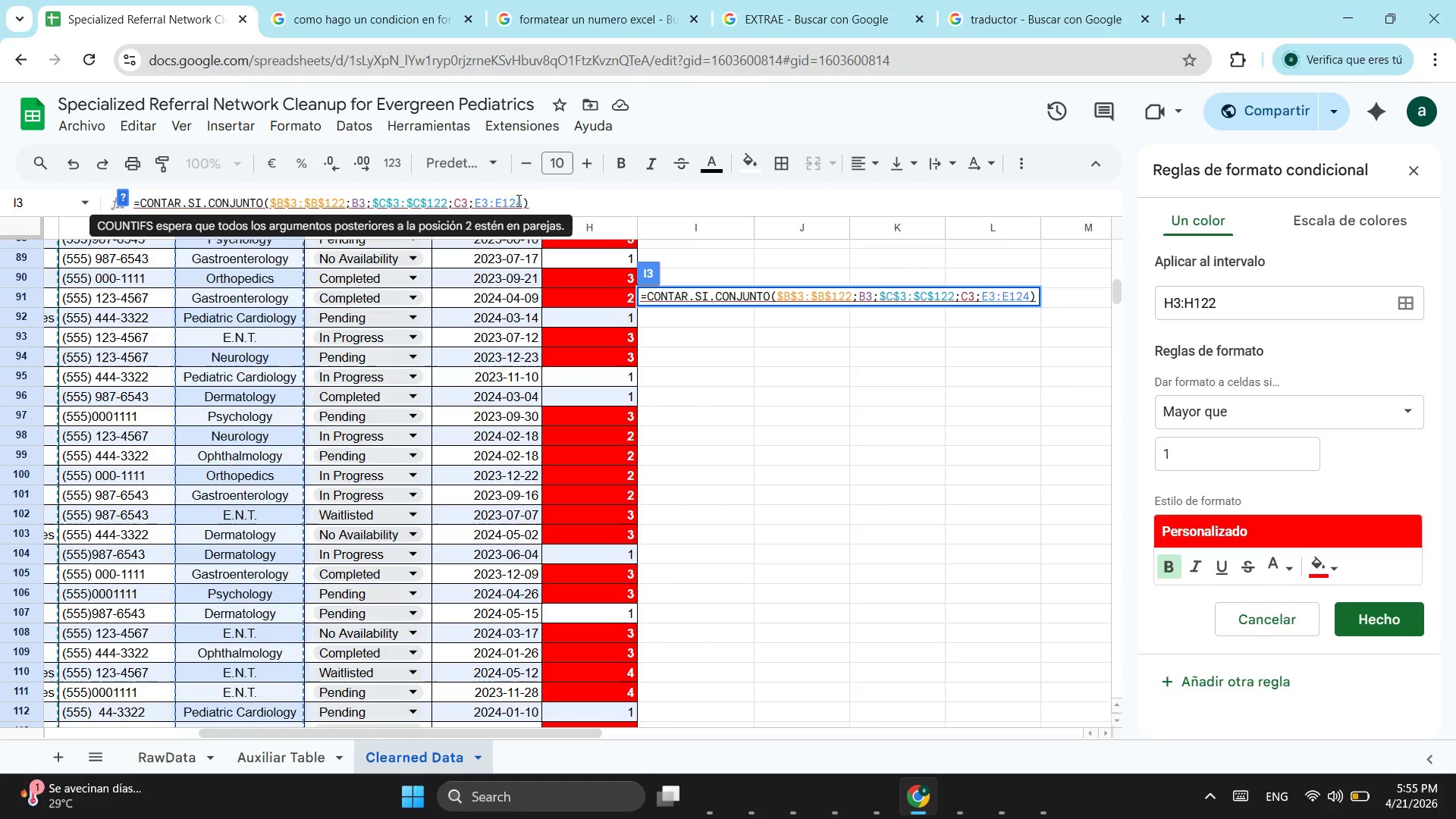 
key(Backspace)
 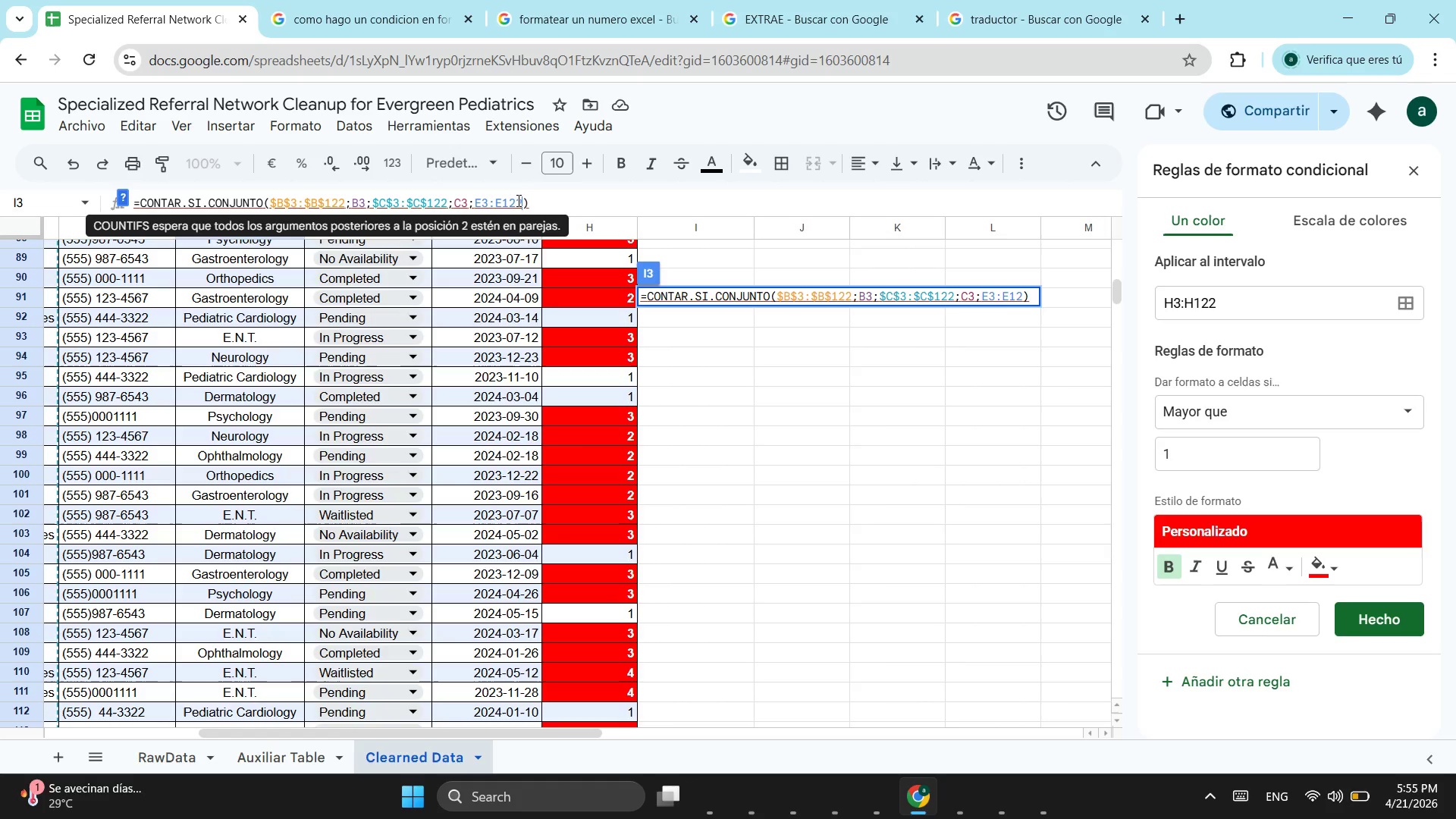 
key(2)
 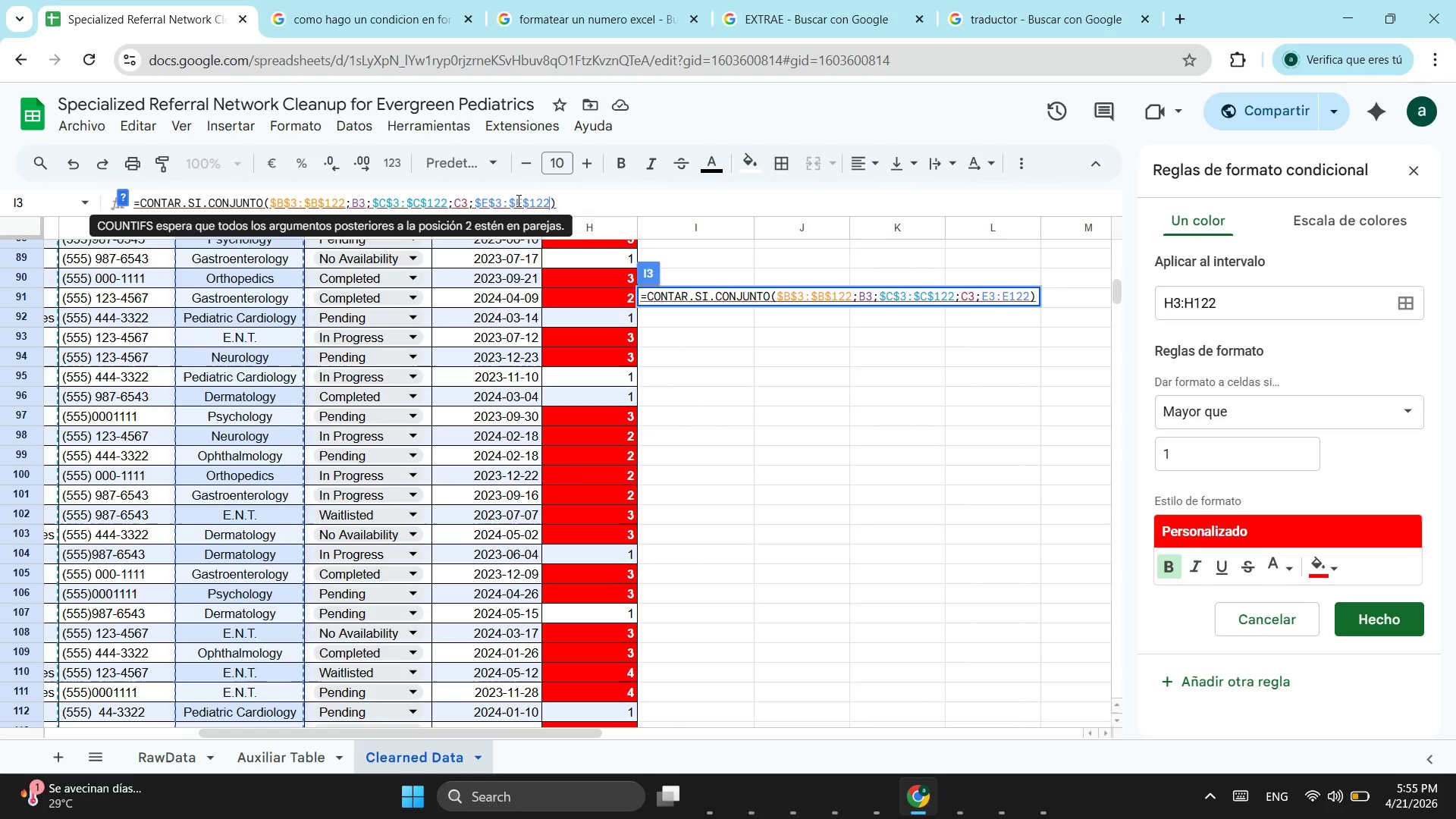 
key(F4)
 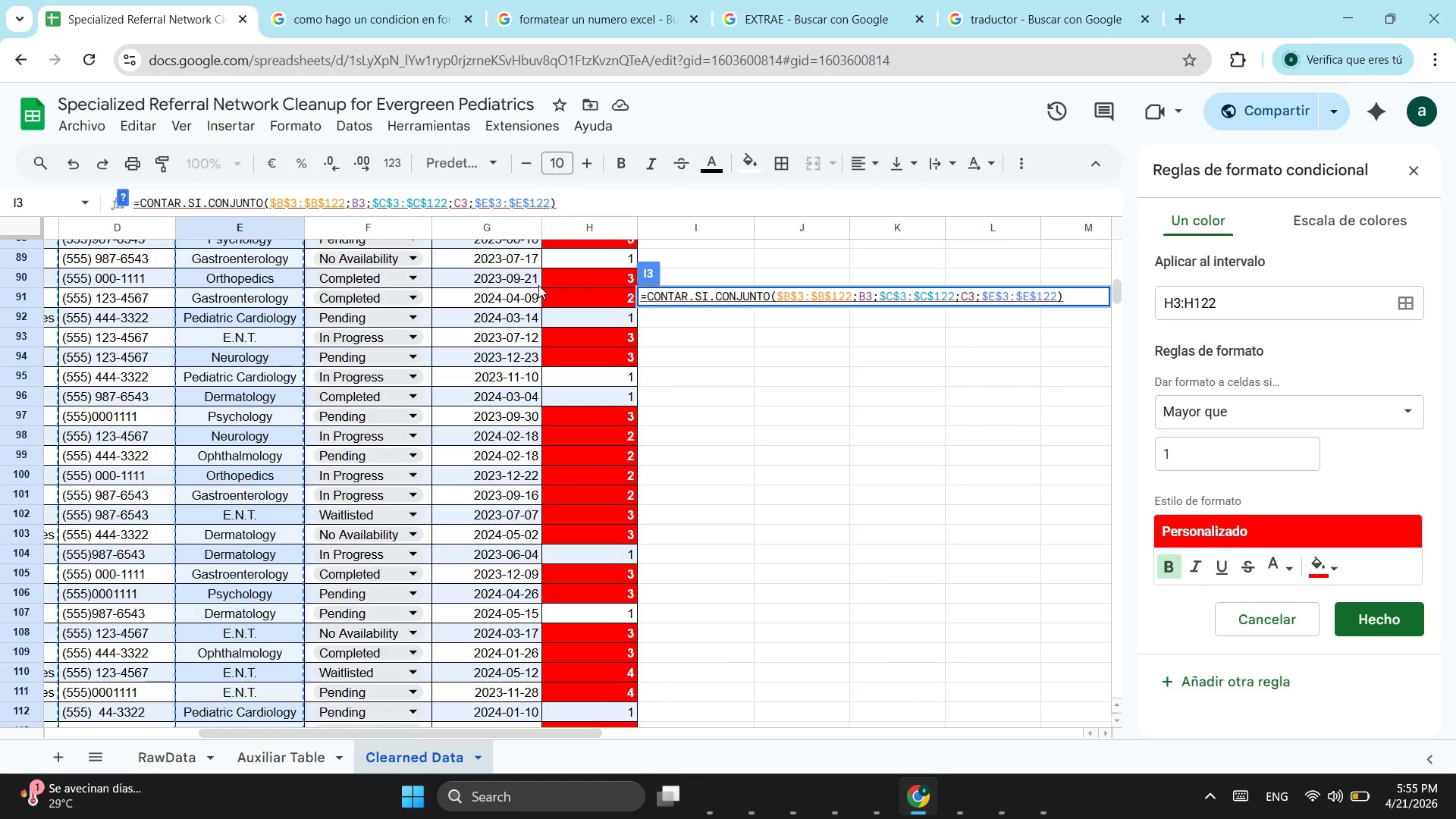 
key(Semicolon)
 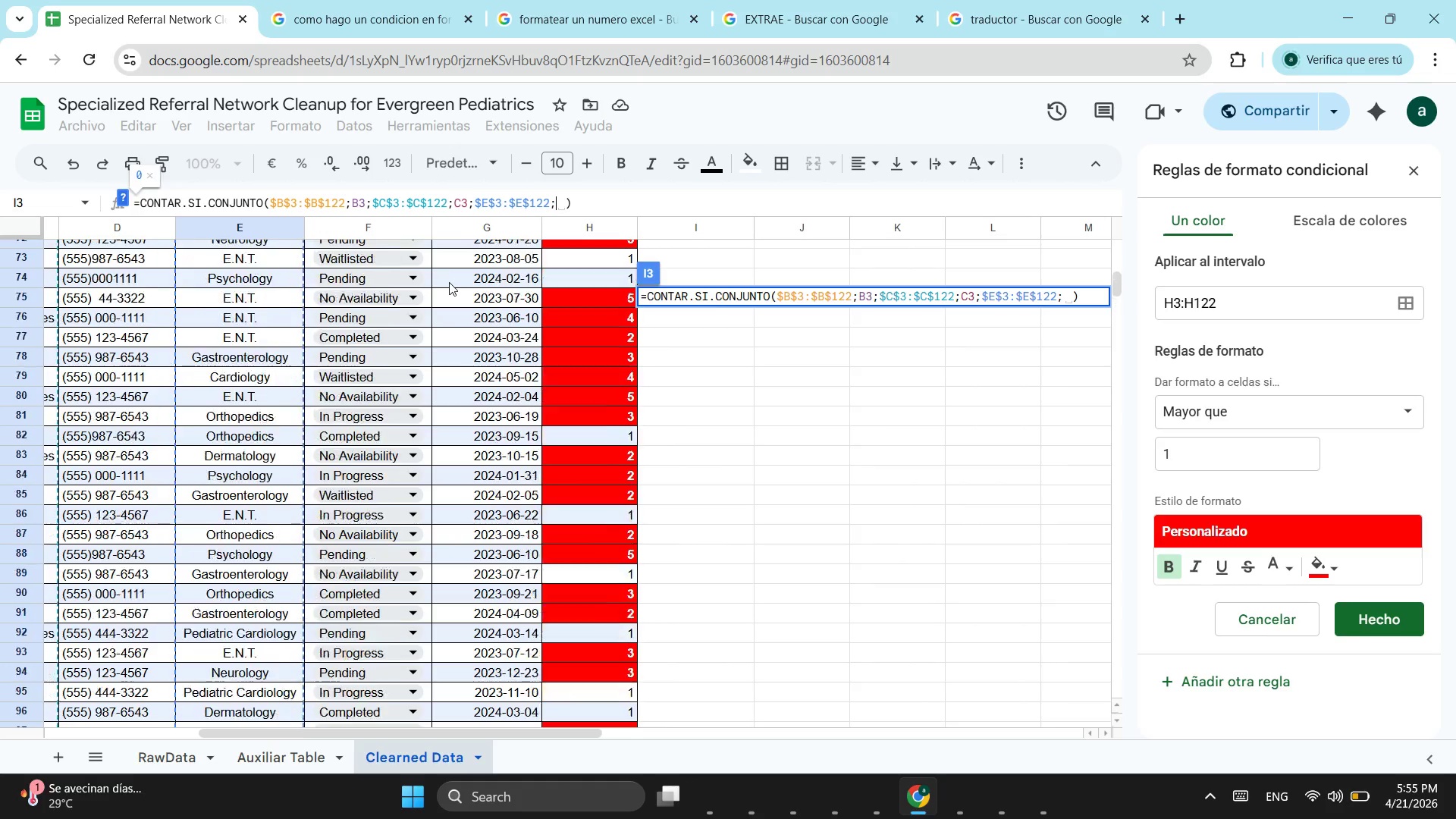 
scroll: coordinate [385, 323], scroll_direction: up, amount: 12.0
 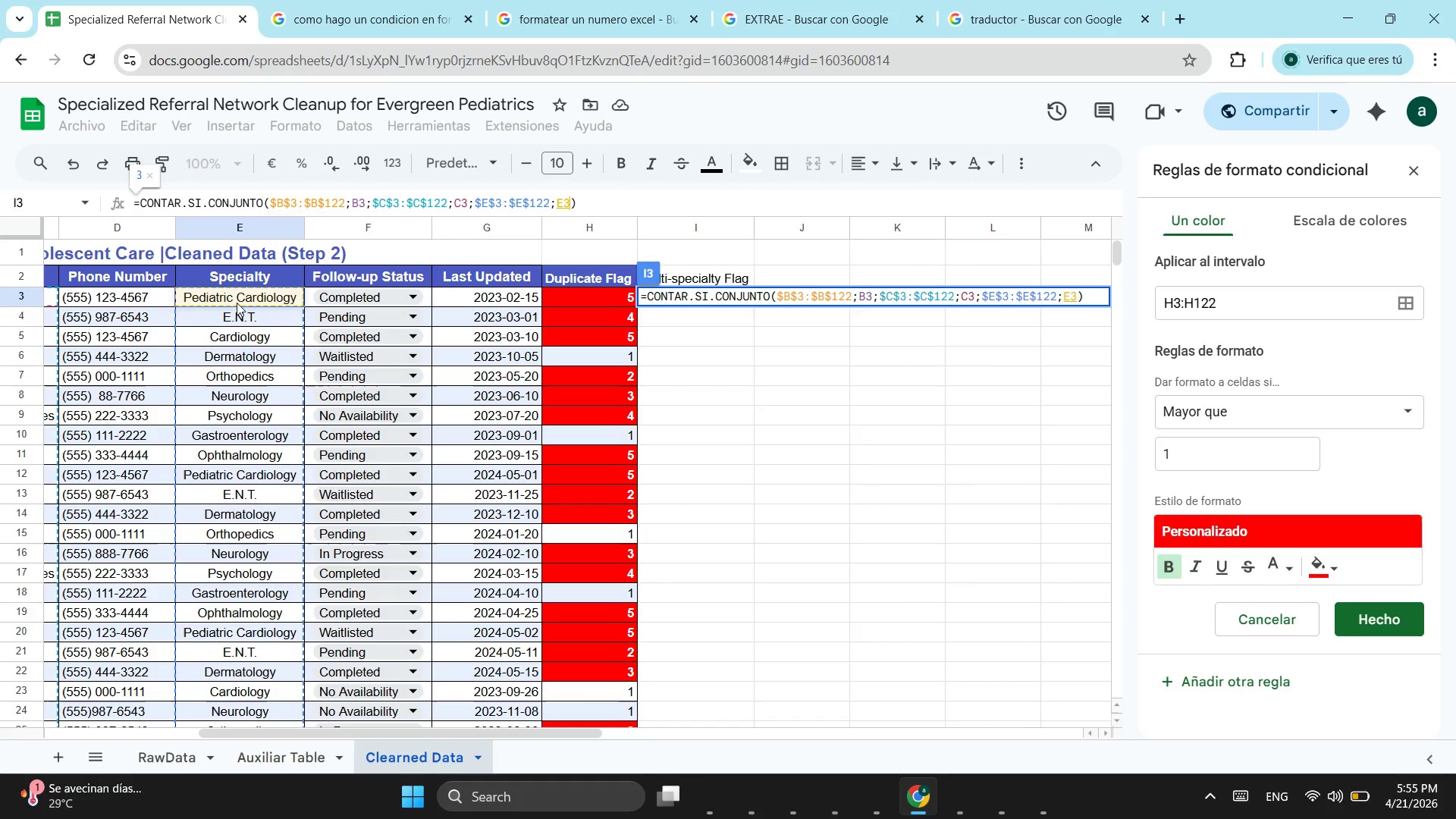 
left_click([237, 303])
 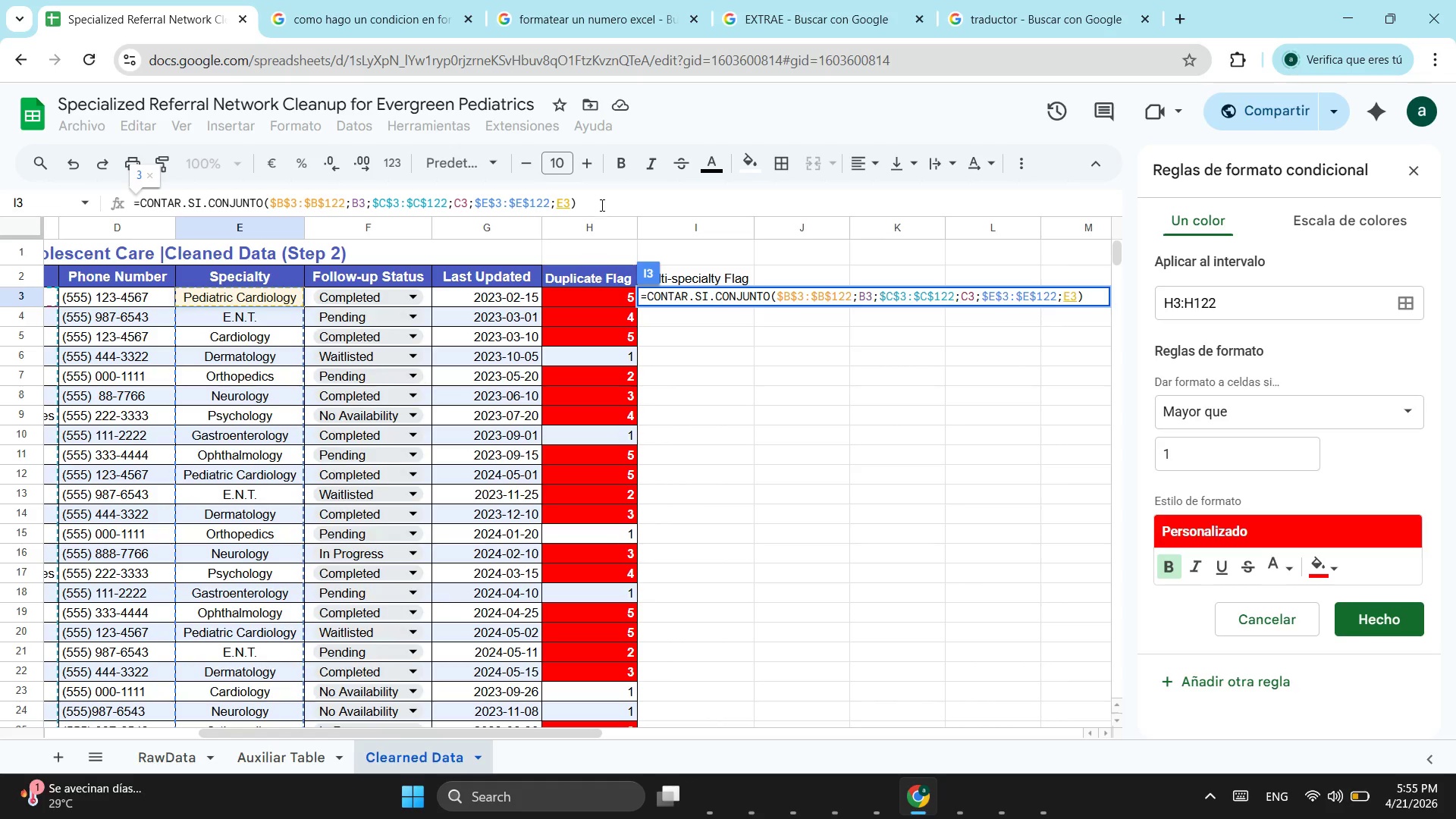 
key(Enter)
 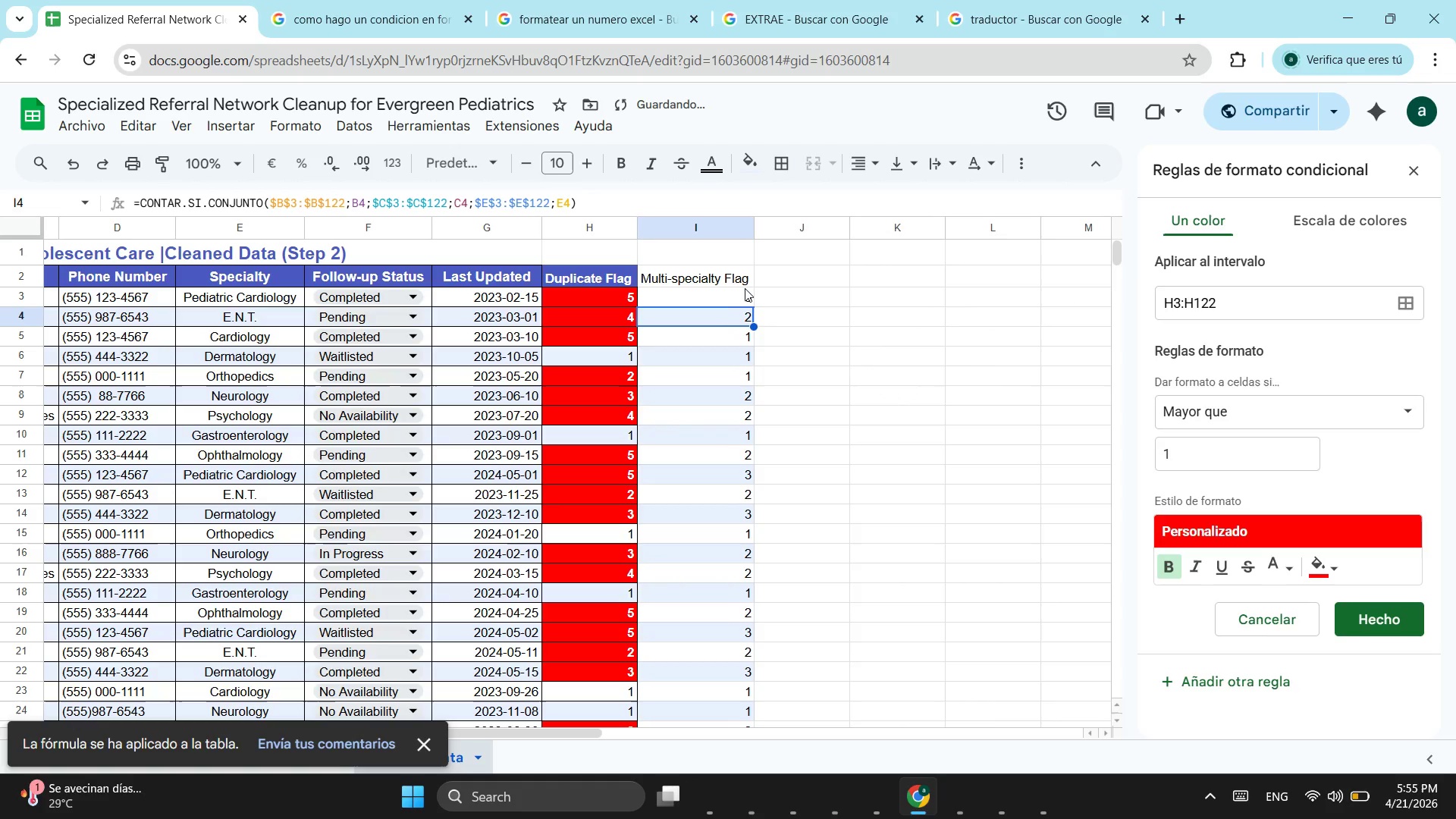 
left_click([711, 283])
 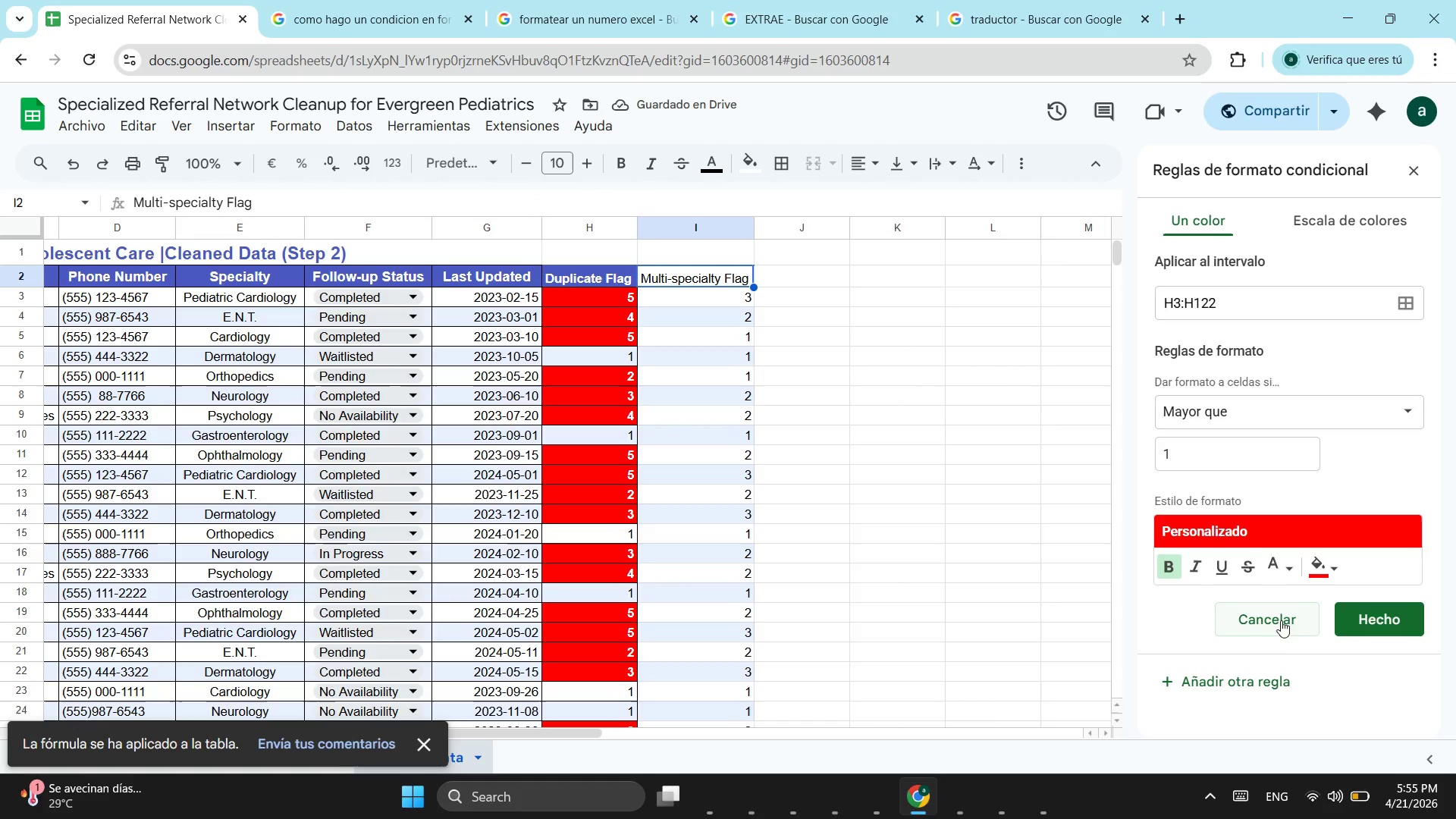 
left_click([1201, 692])
 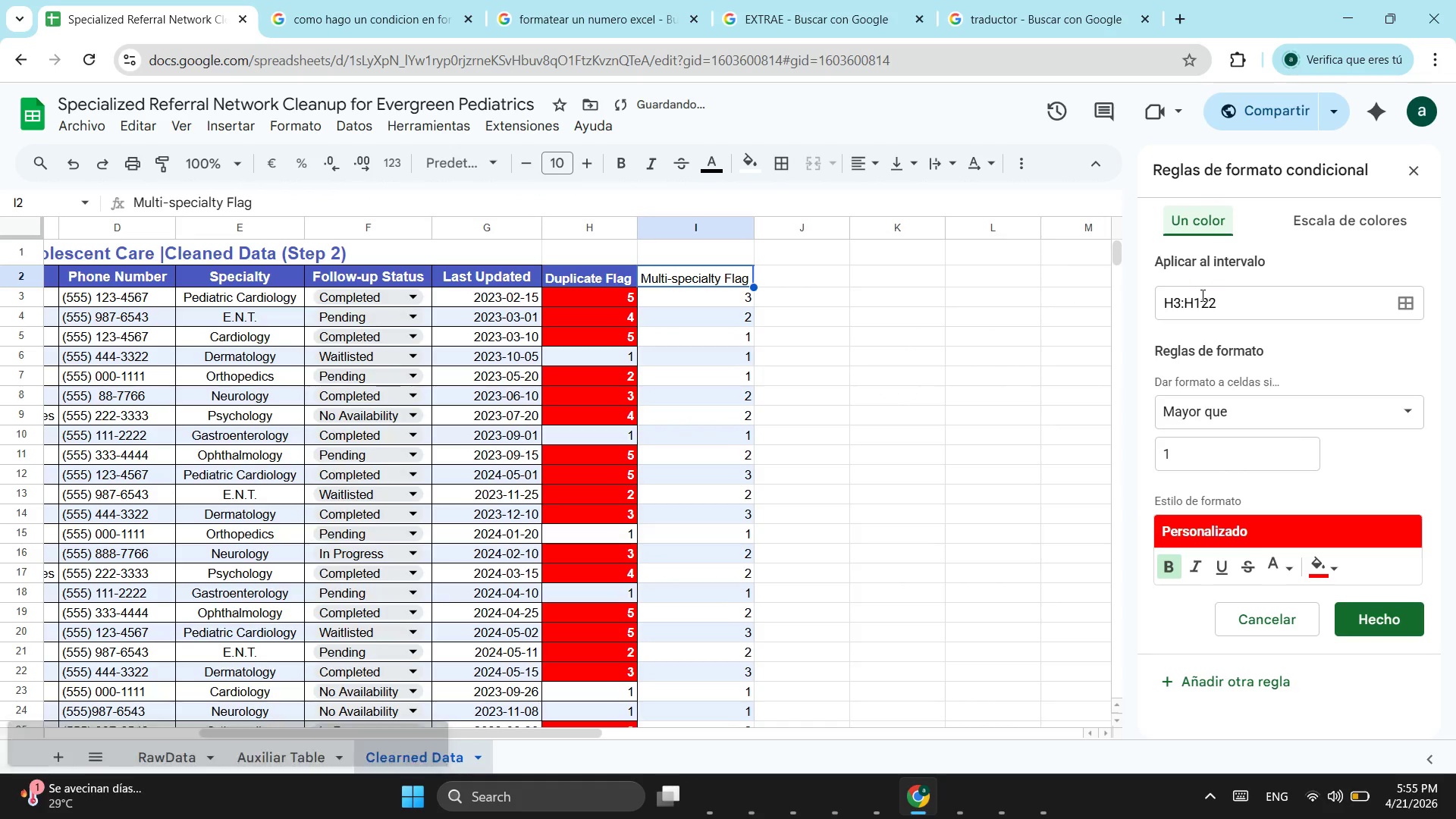 
left_click([1173, 302])
 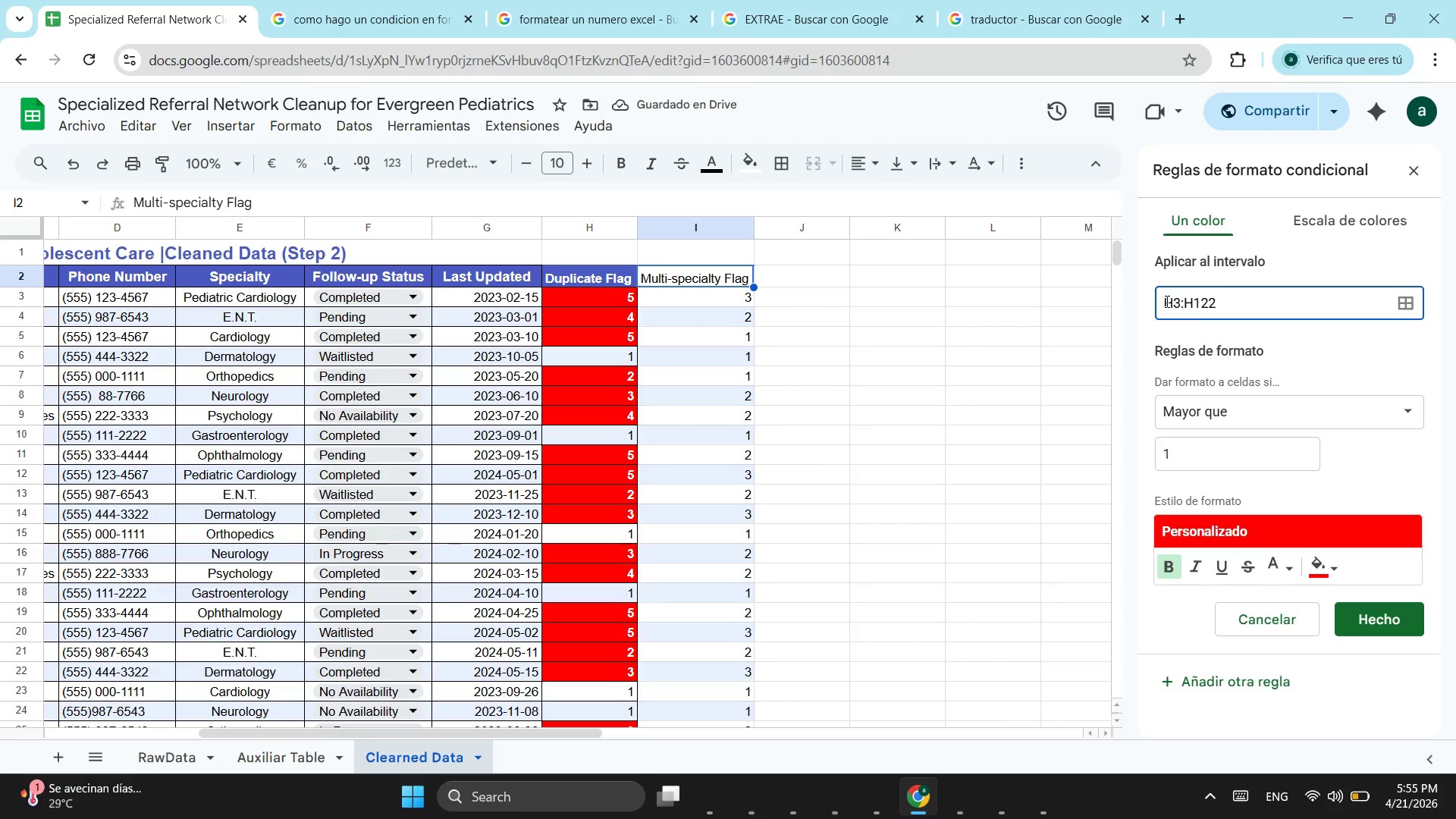 
key(Backspace)
 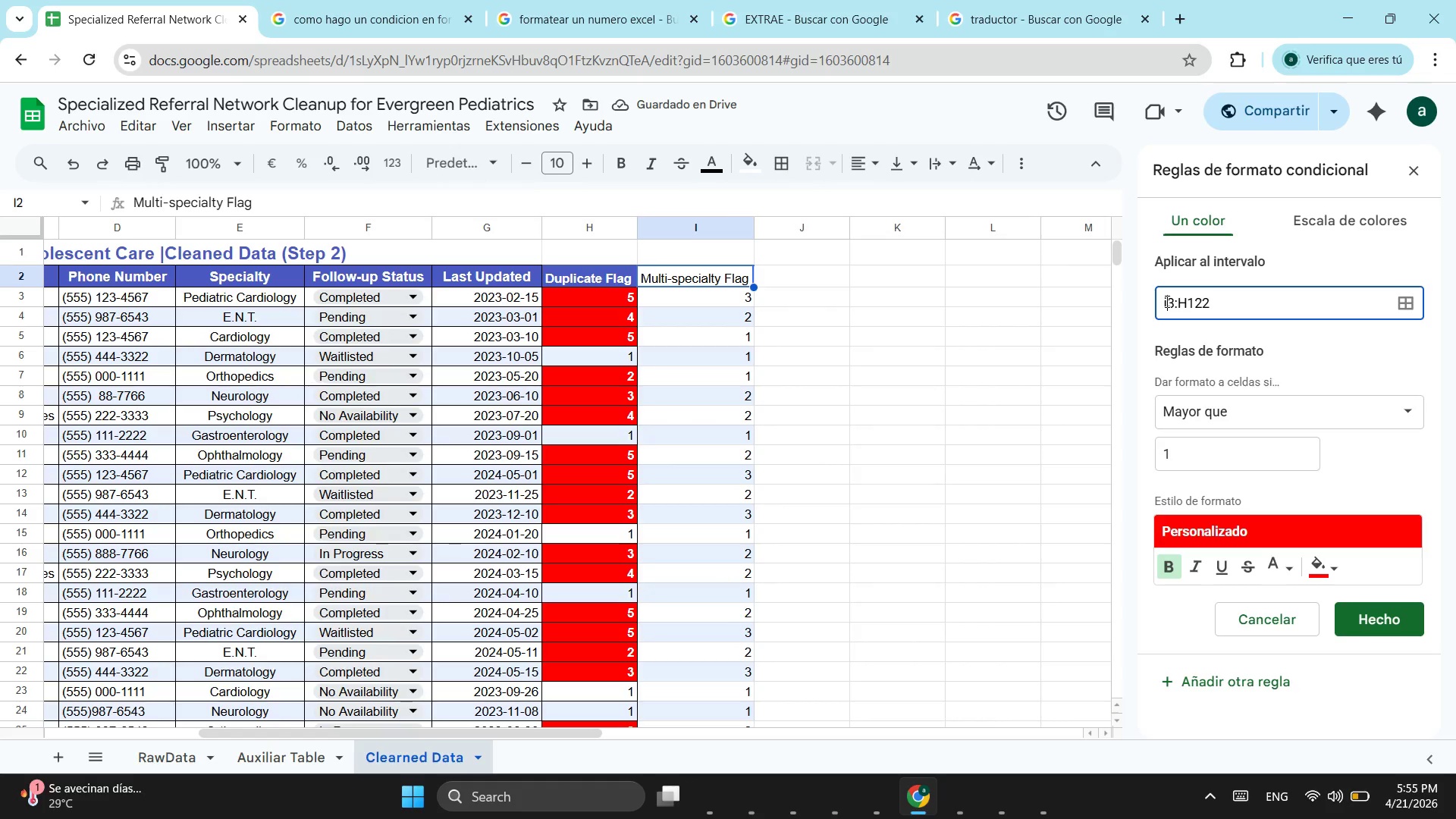 
key(I)
 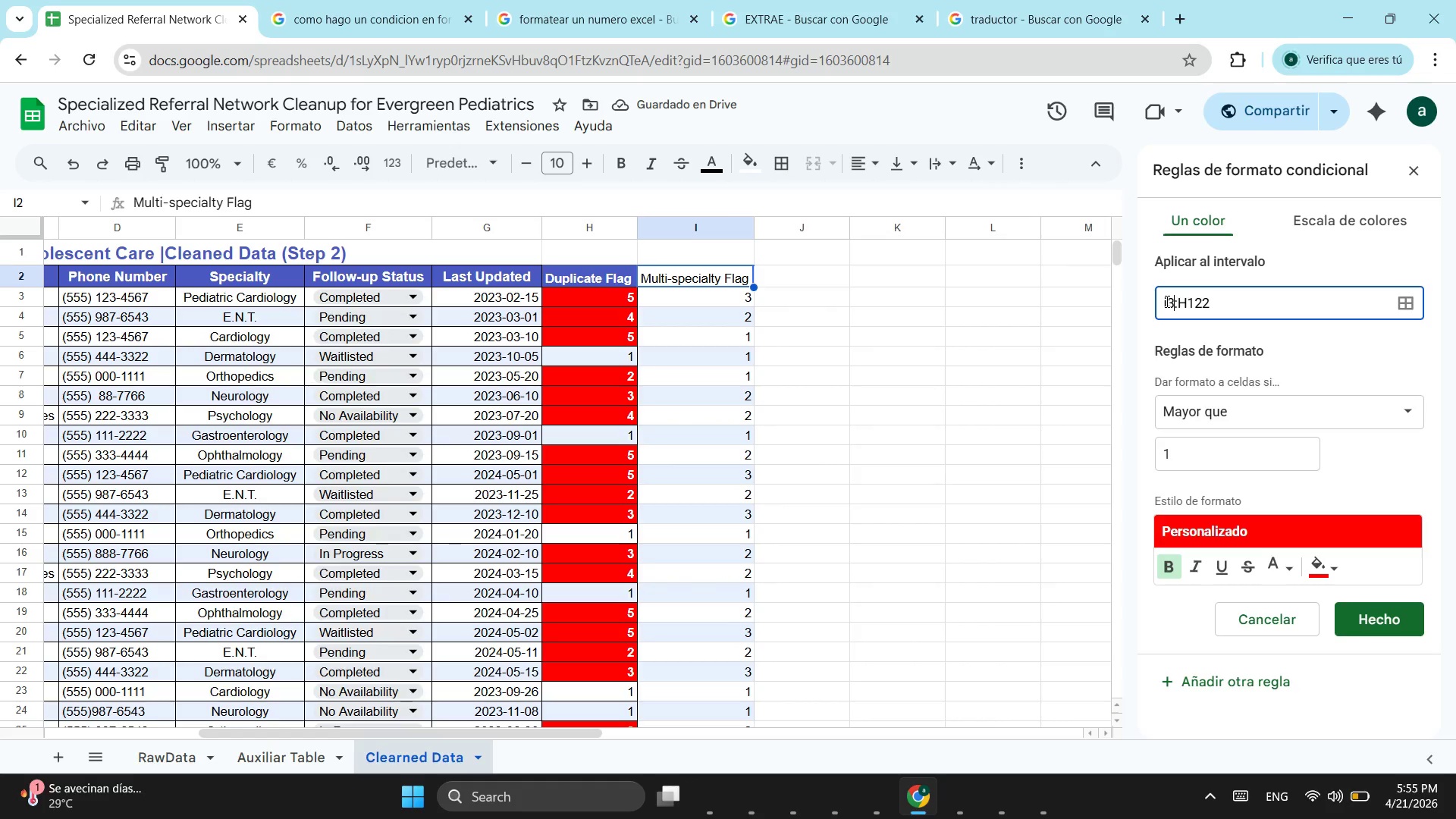 
key(ArrowRight)
 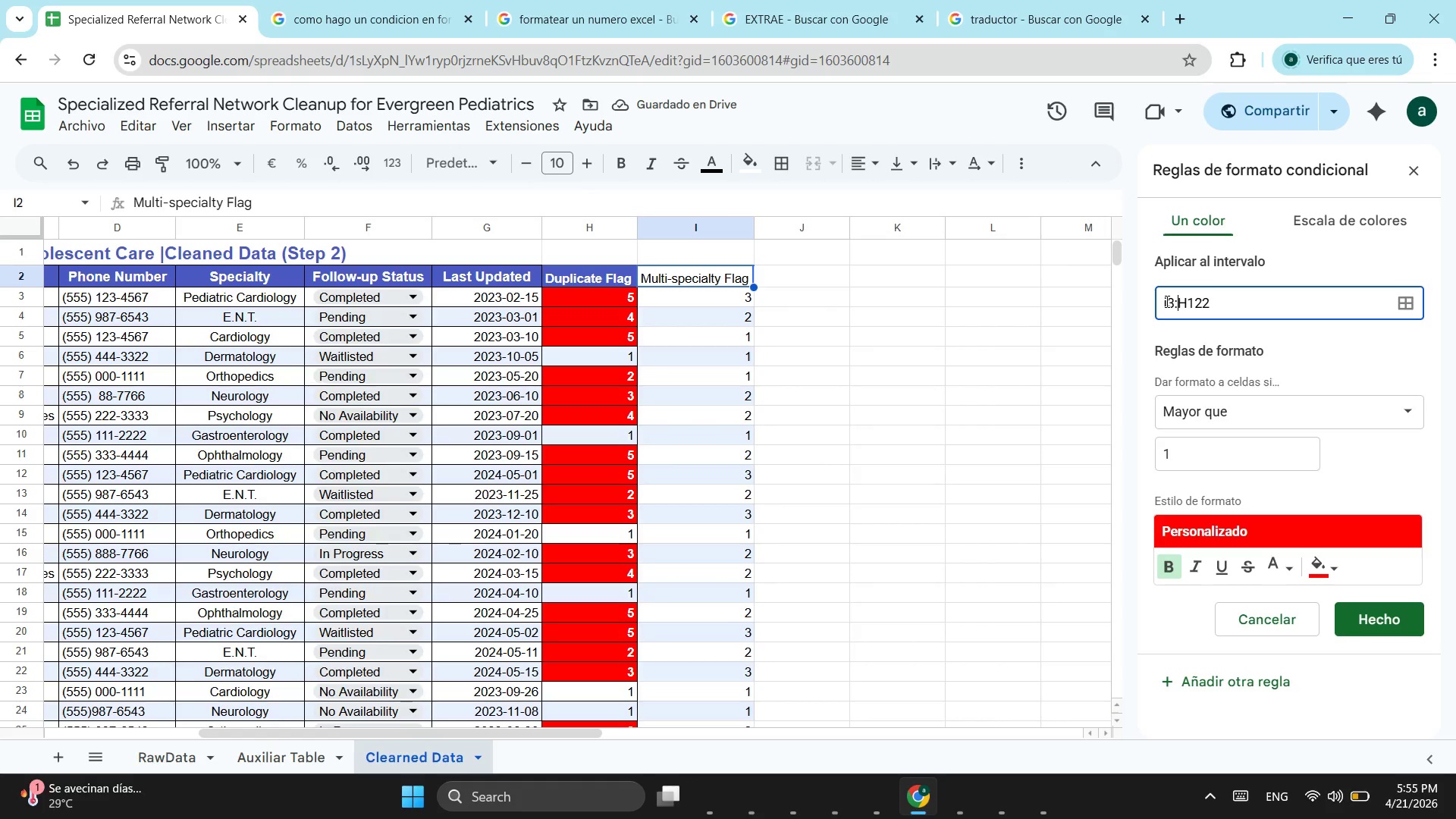 
key(ArrowRight)
 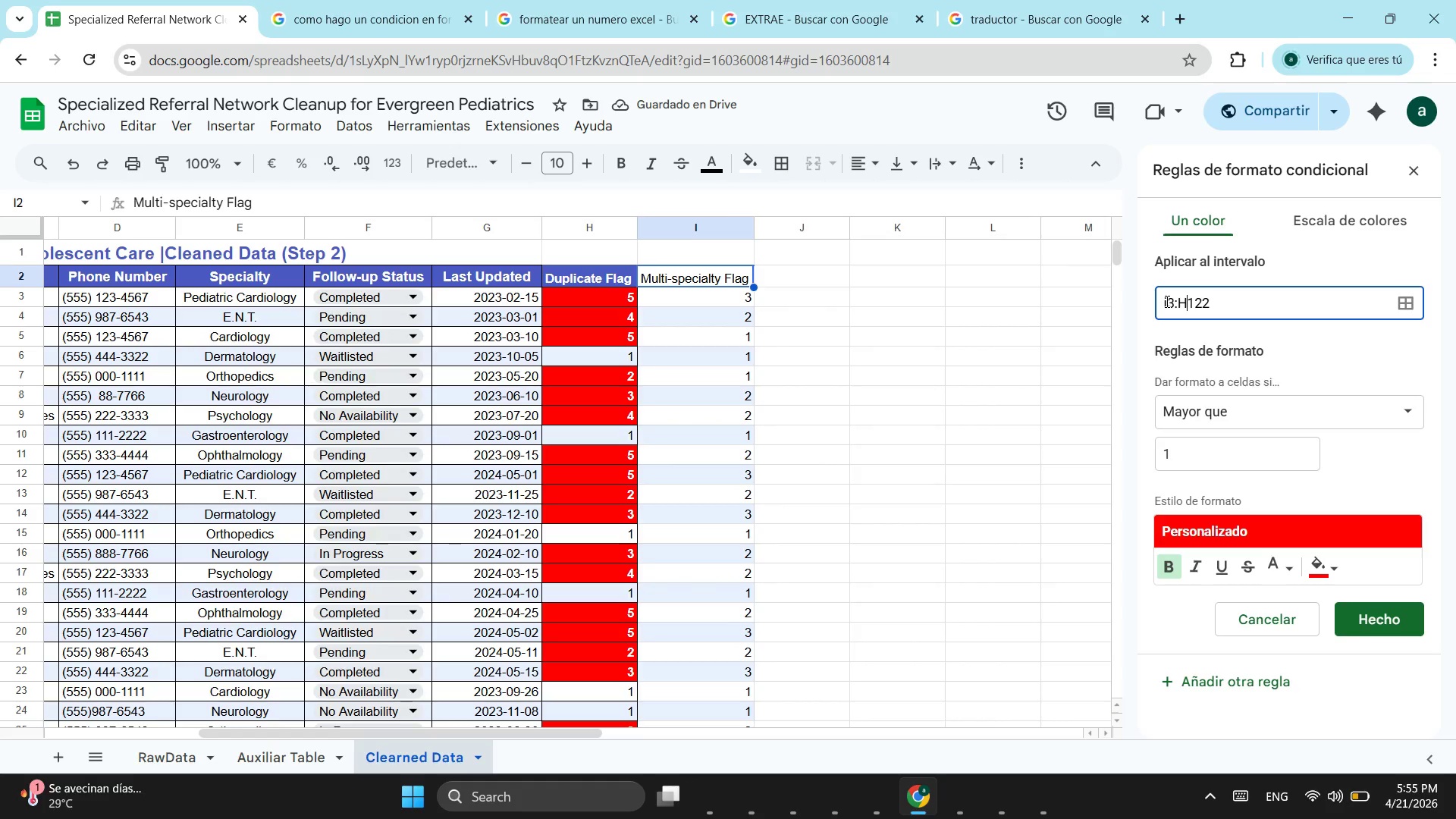 
key(ArrowRight)
 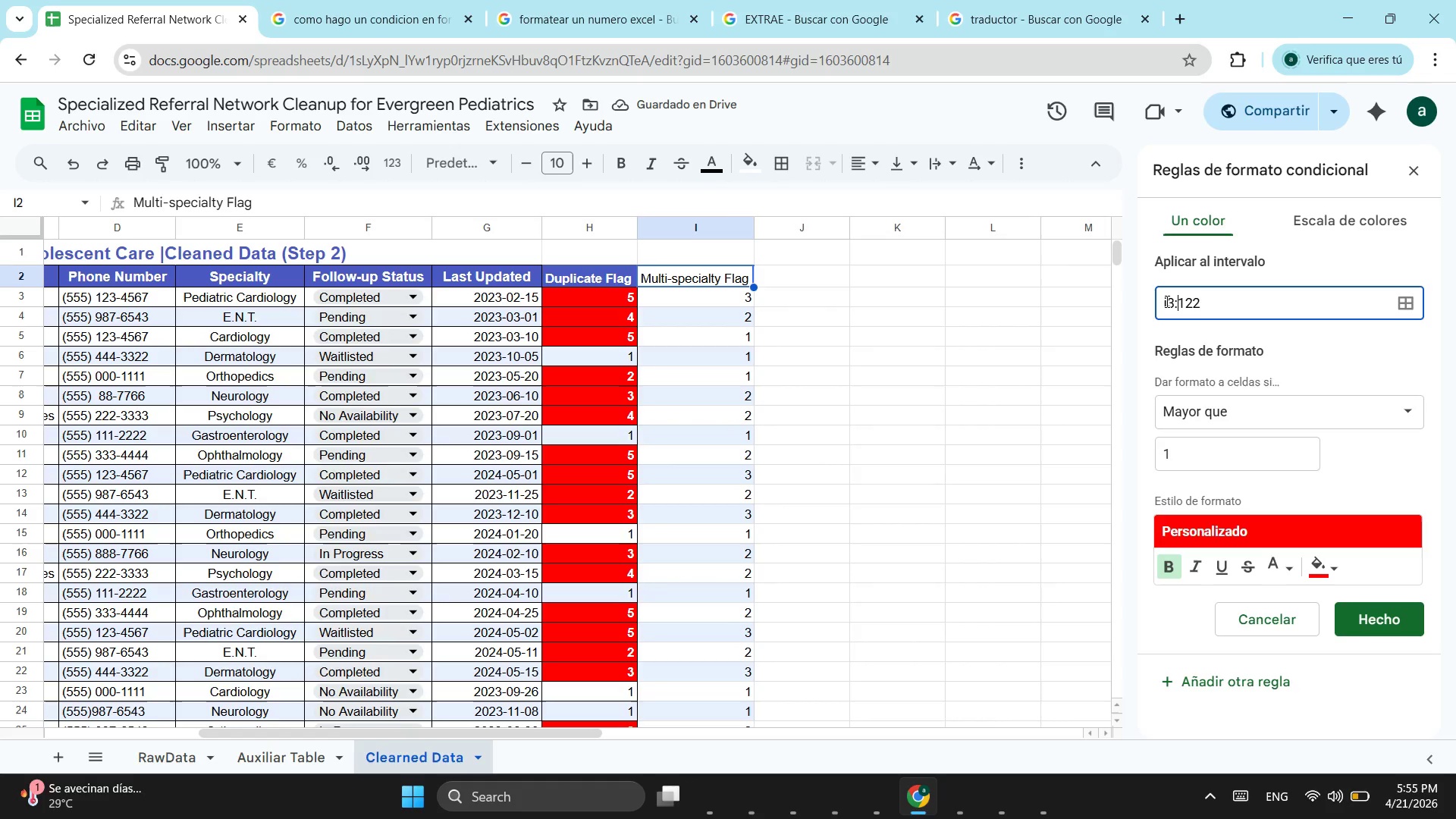 
key(Backspace)
 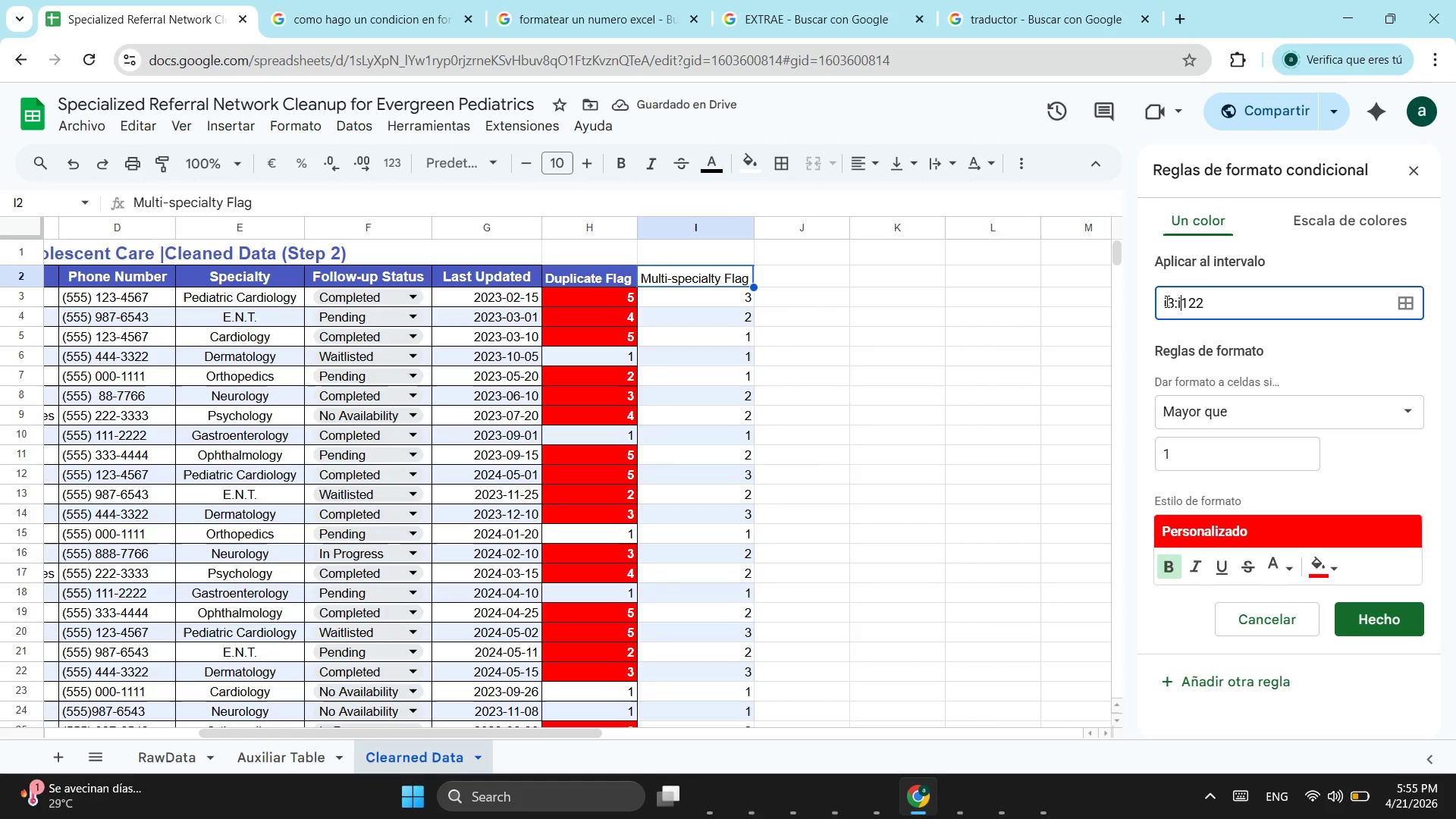 
key(I)
 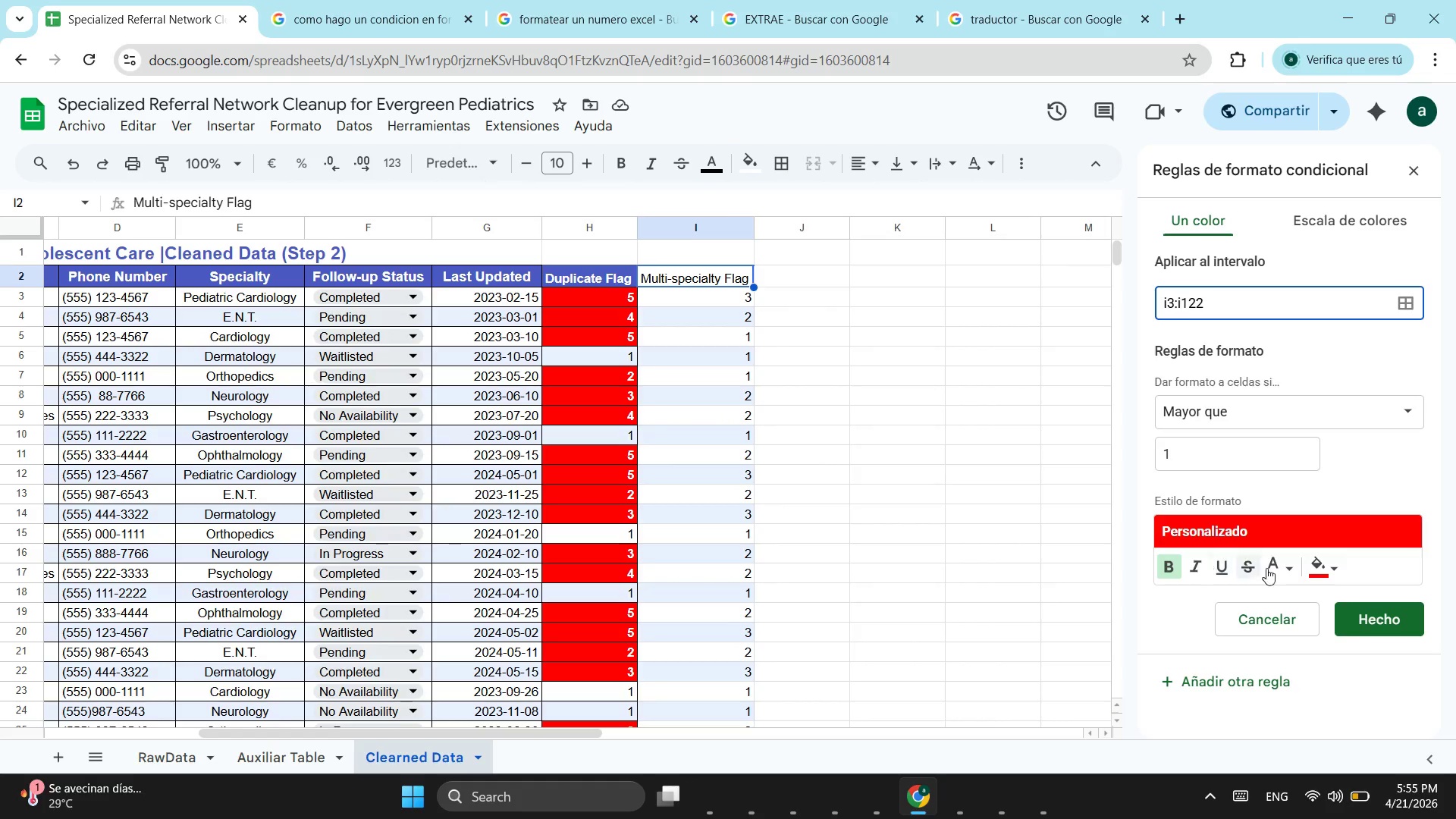 
left_click([1332, 568])
 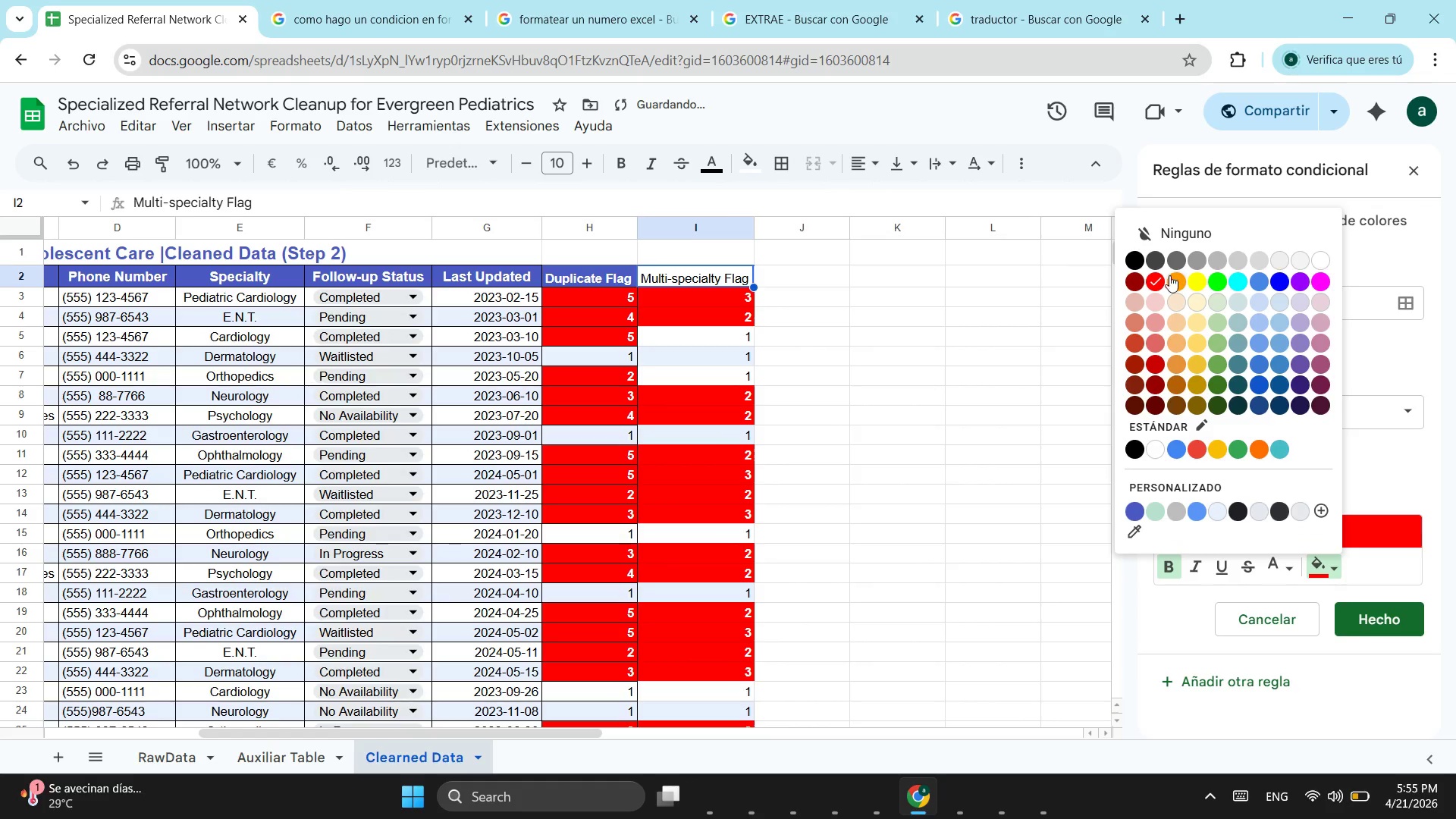 
left_click([1174, 282])
 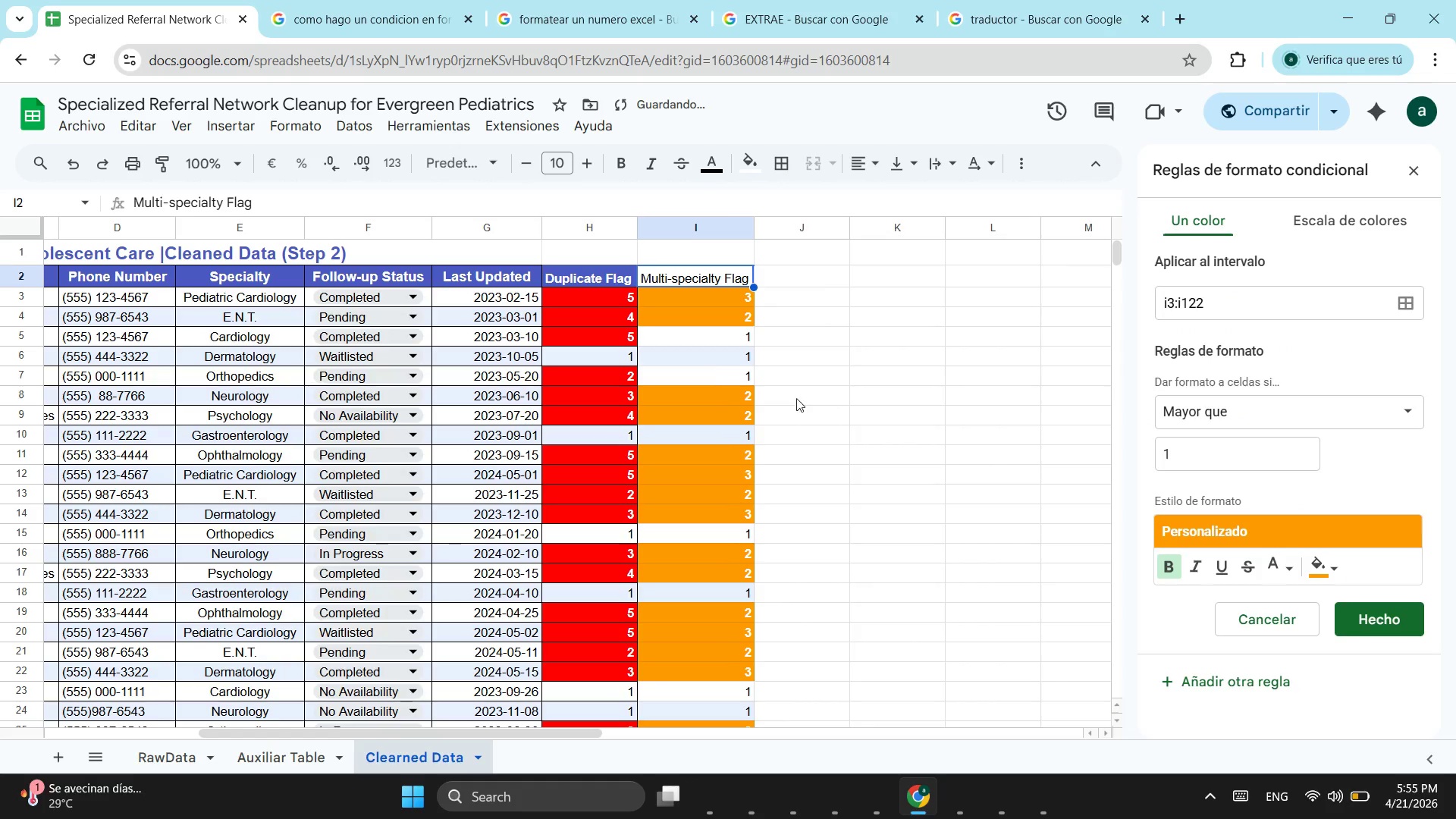 
left_click([748, 364])
 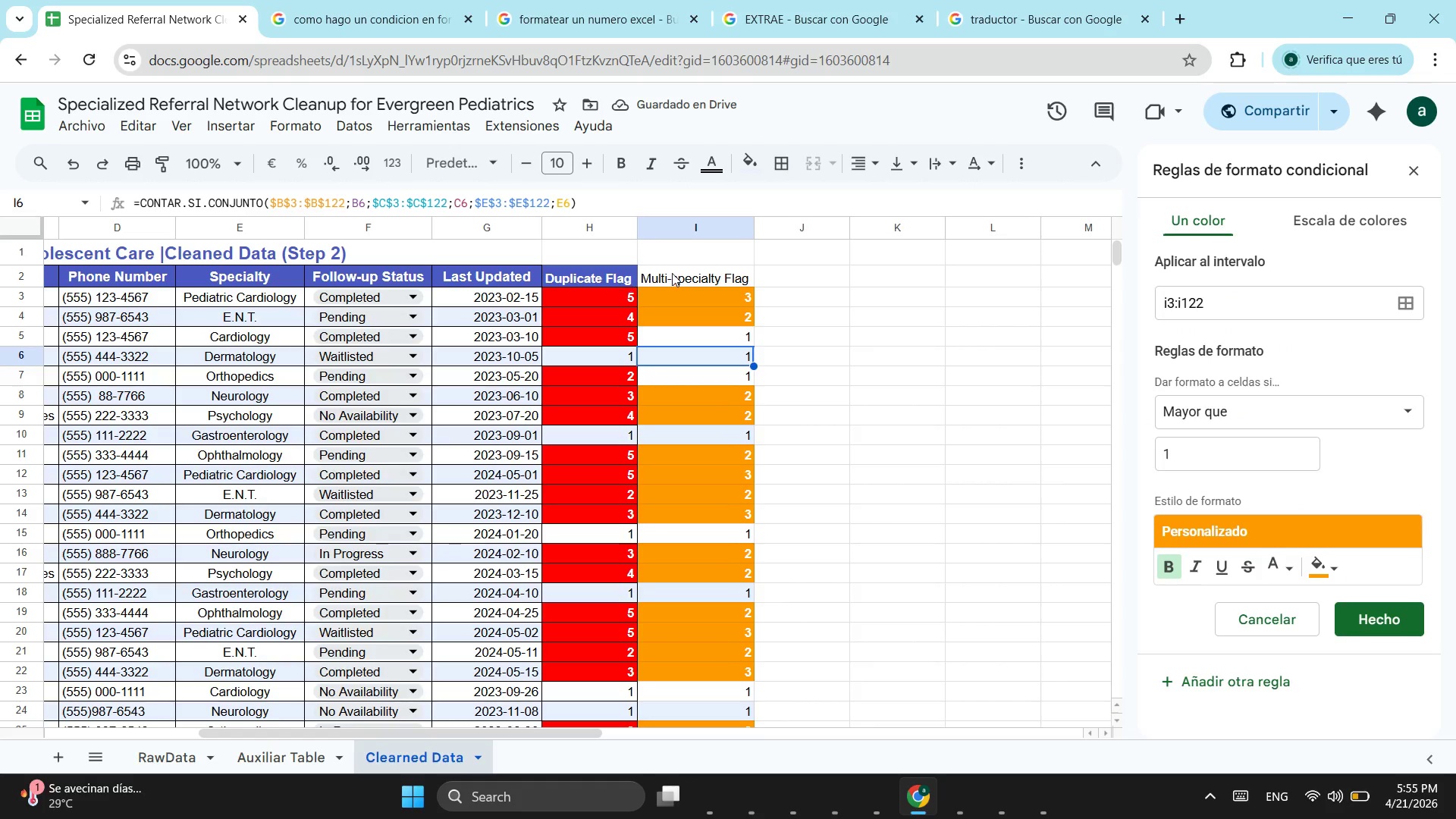 
left_click_drag(start_coordinate=[675, 273], to_coordinate=[680, 275])
 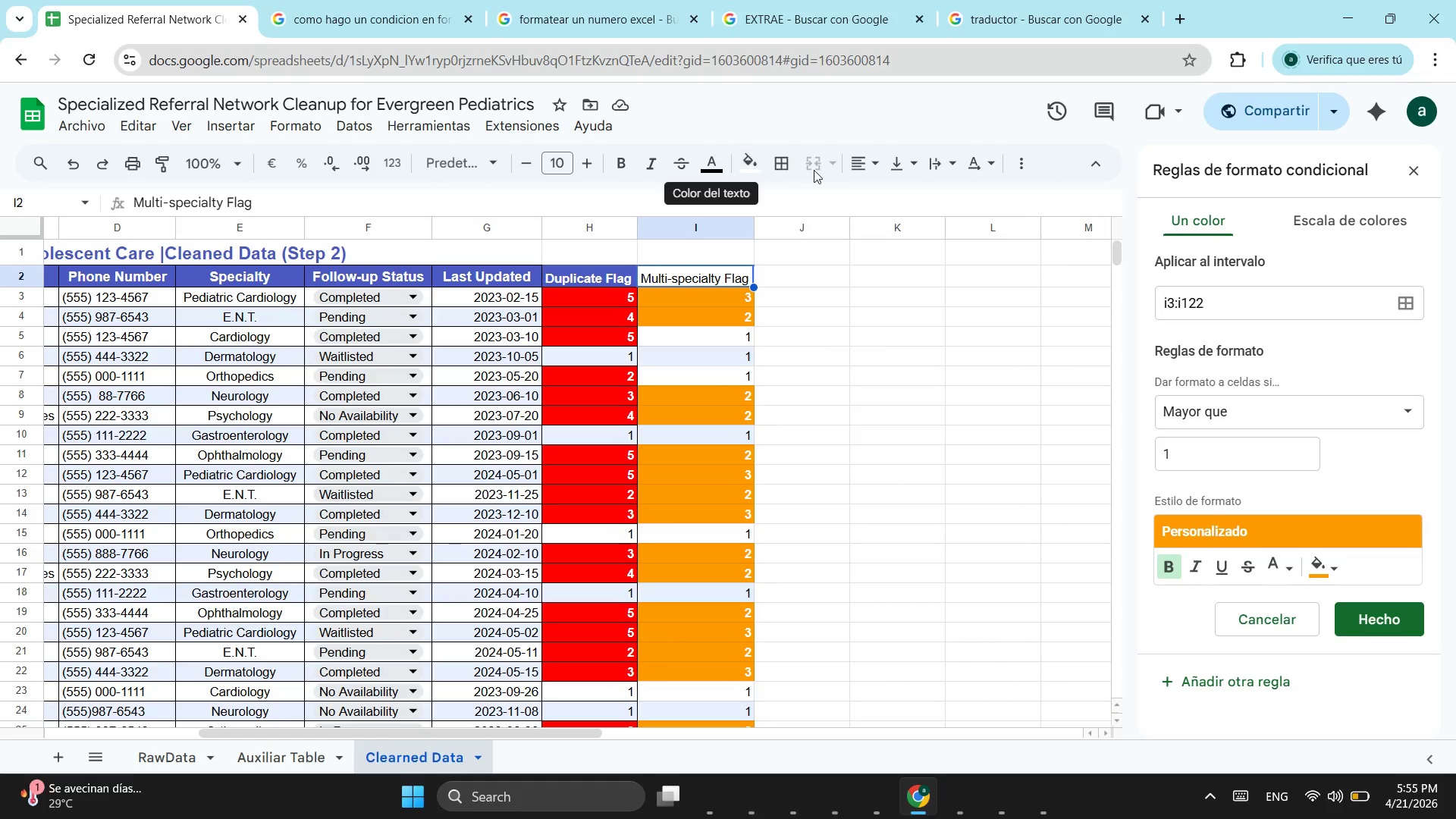 
wait(5.14)
 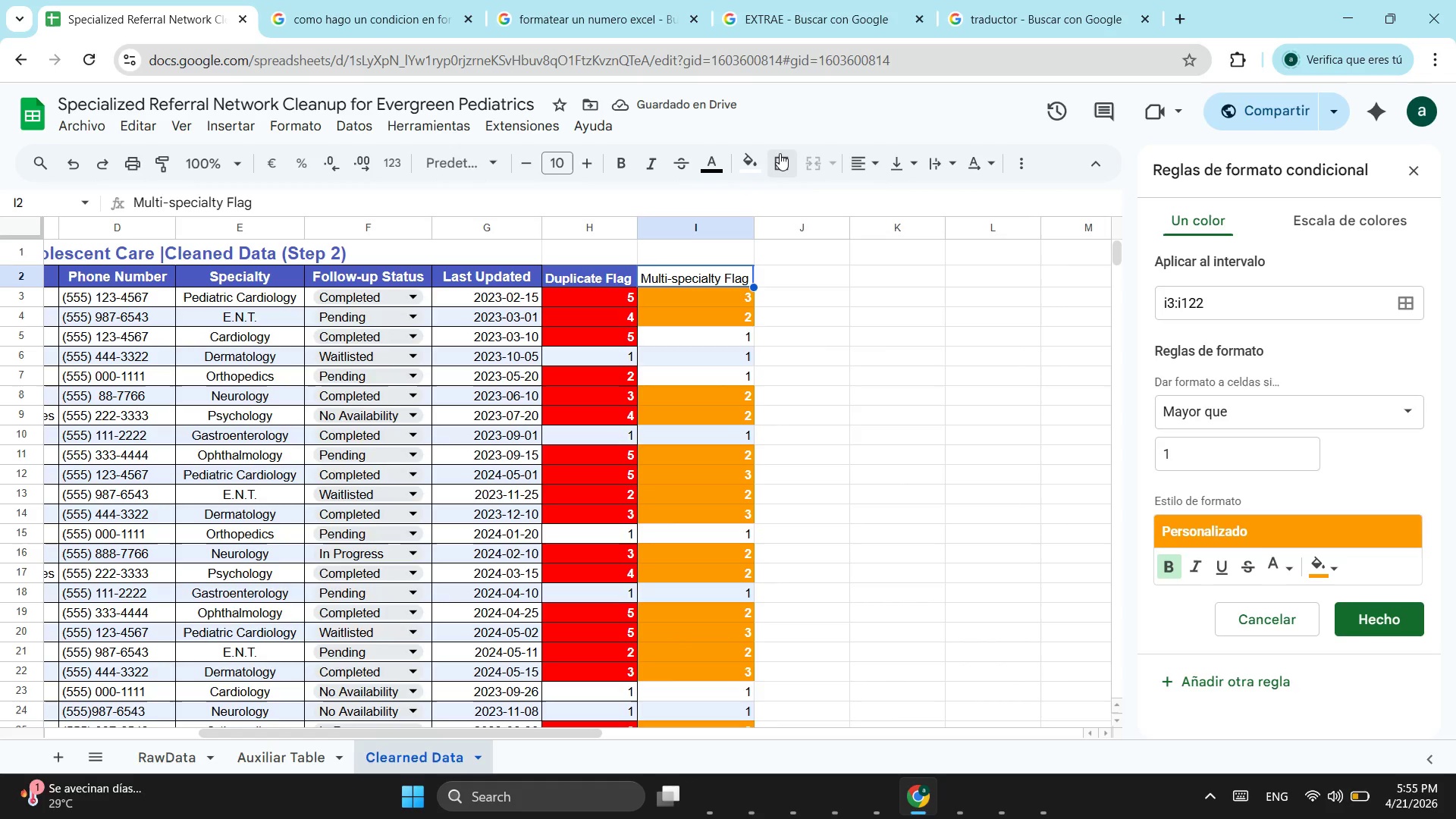 
mouse_move([832, 165])
 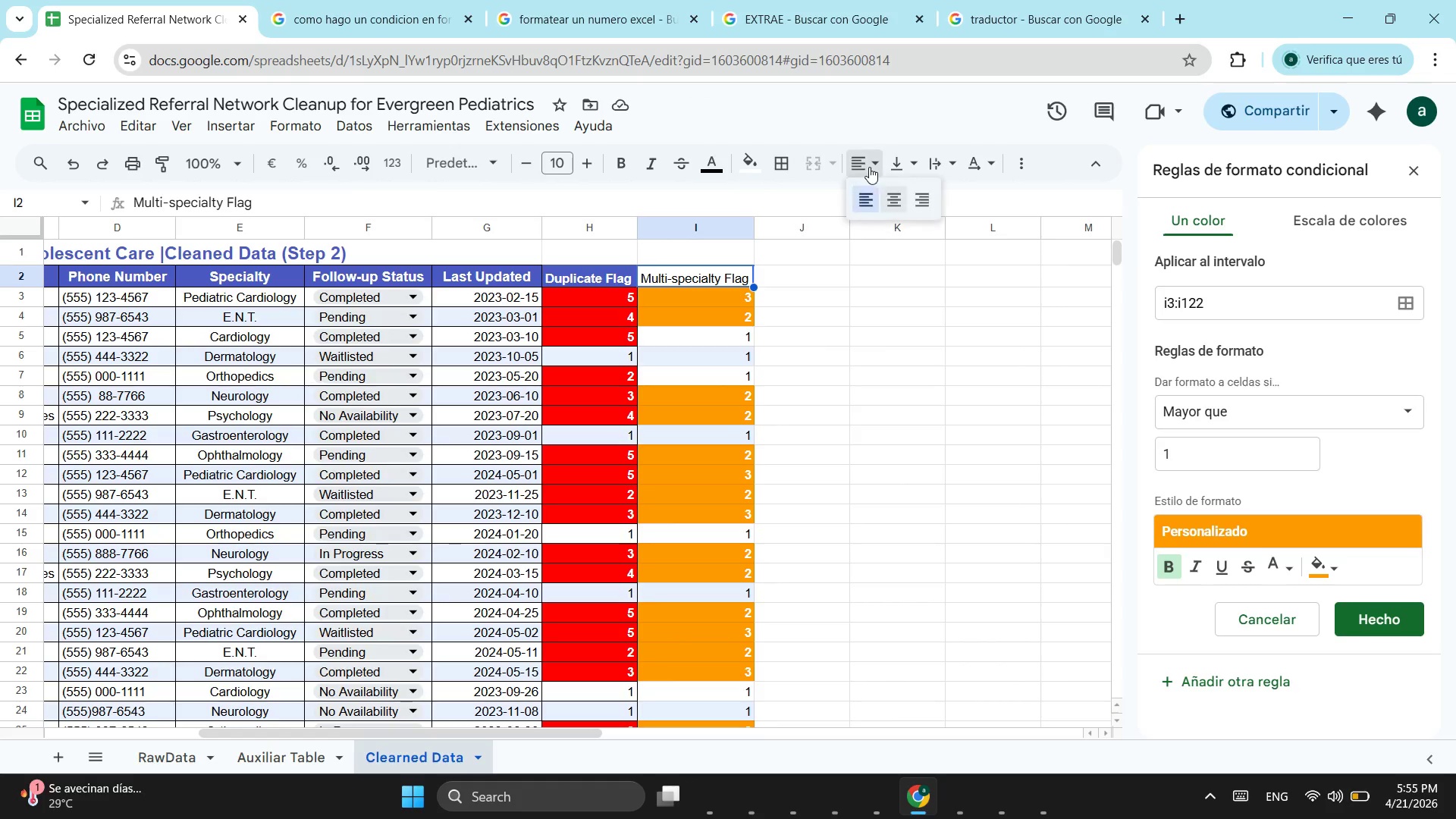 
left_click([896, 206])
 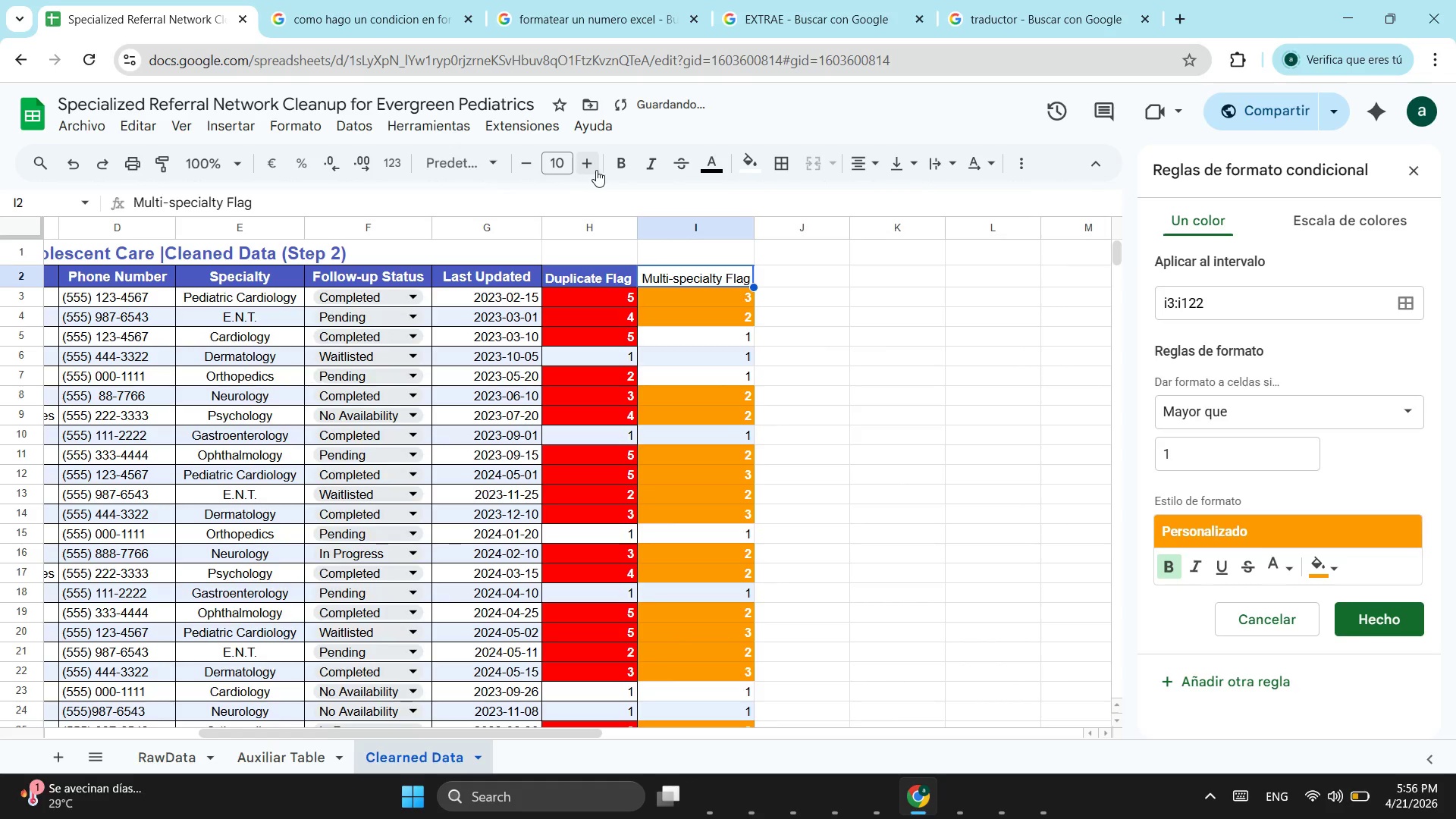 
left_click([613, 166])
 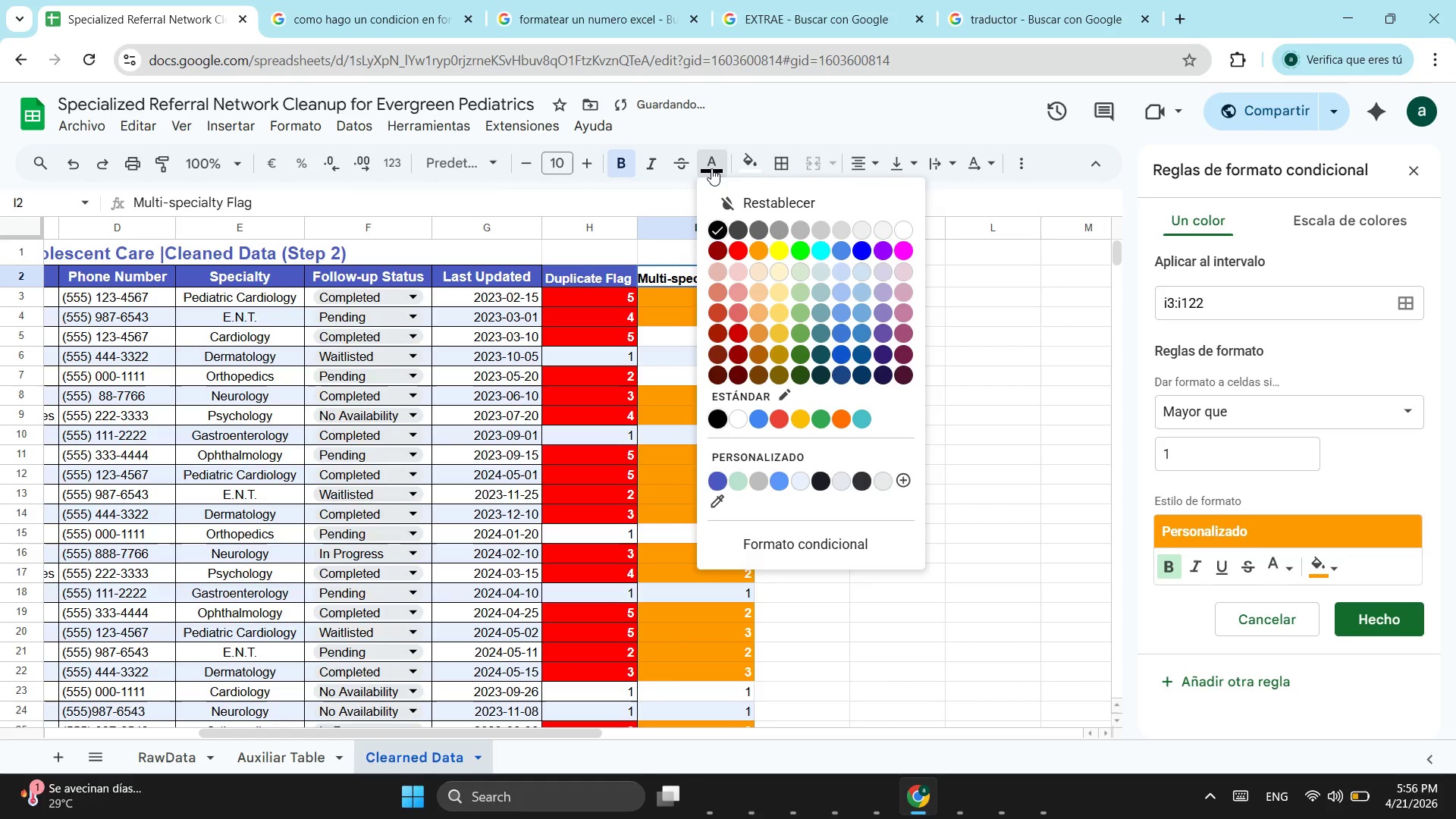 
left_click([711, 168])
 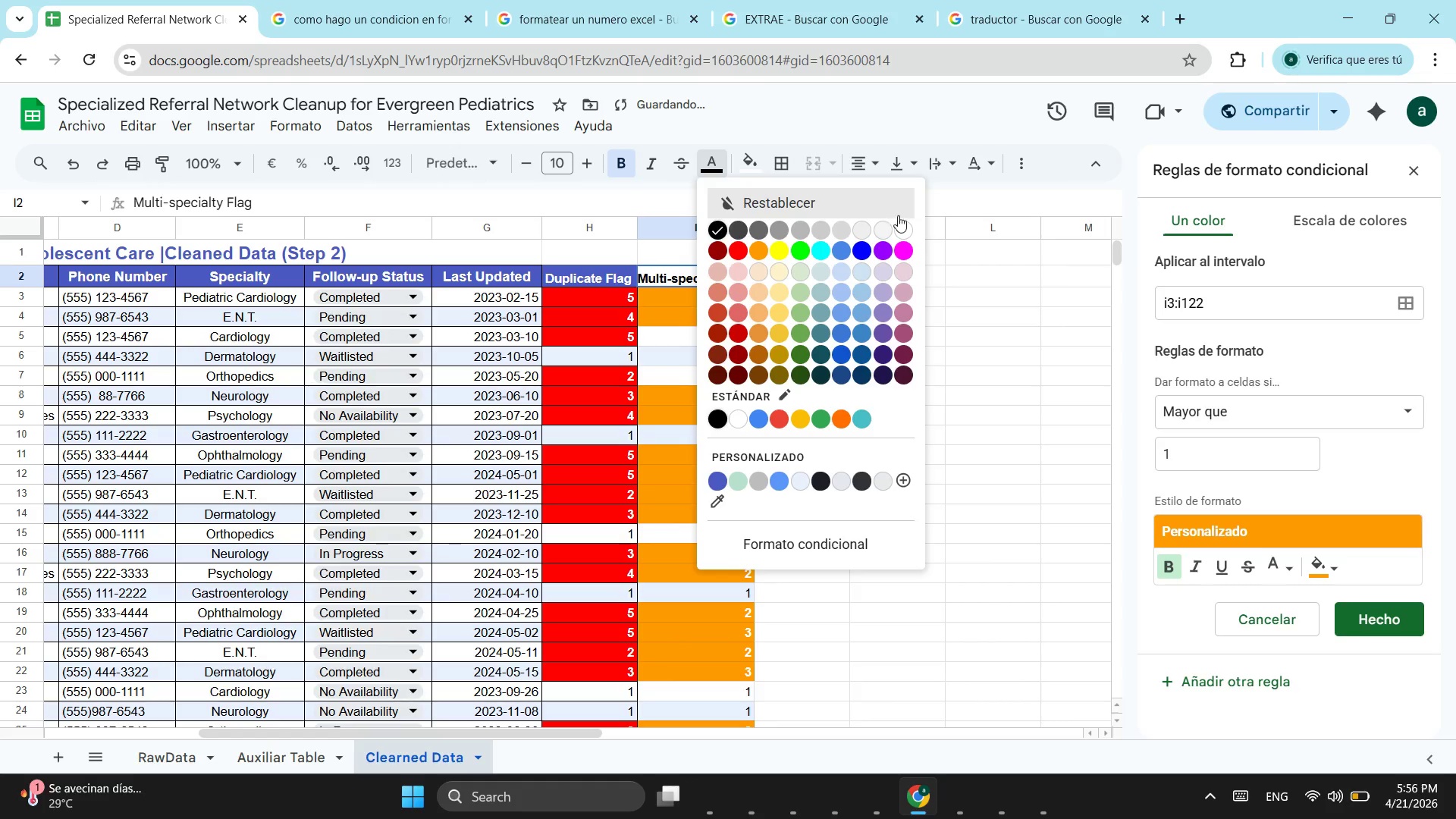 
left_click([906, 224])
 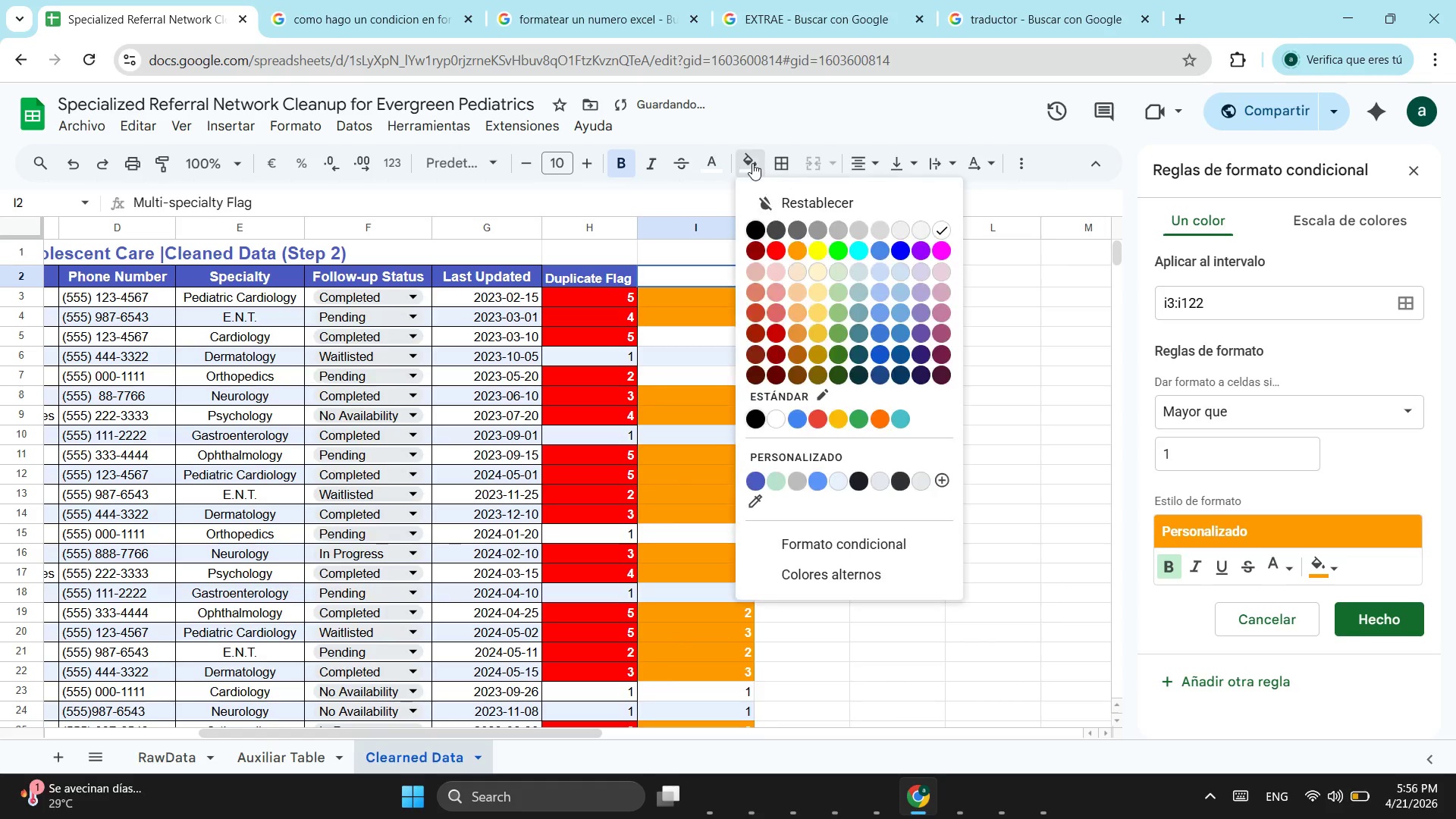 
left_click([752, 163])
 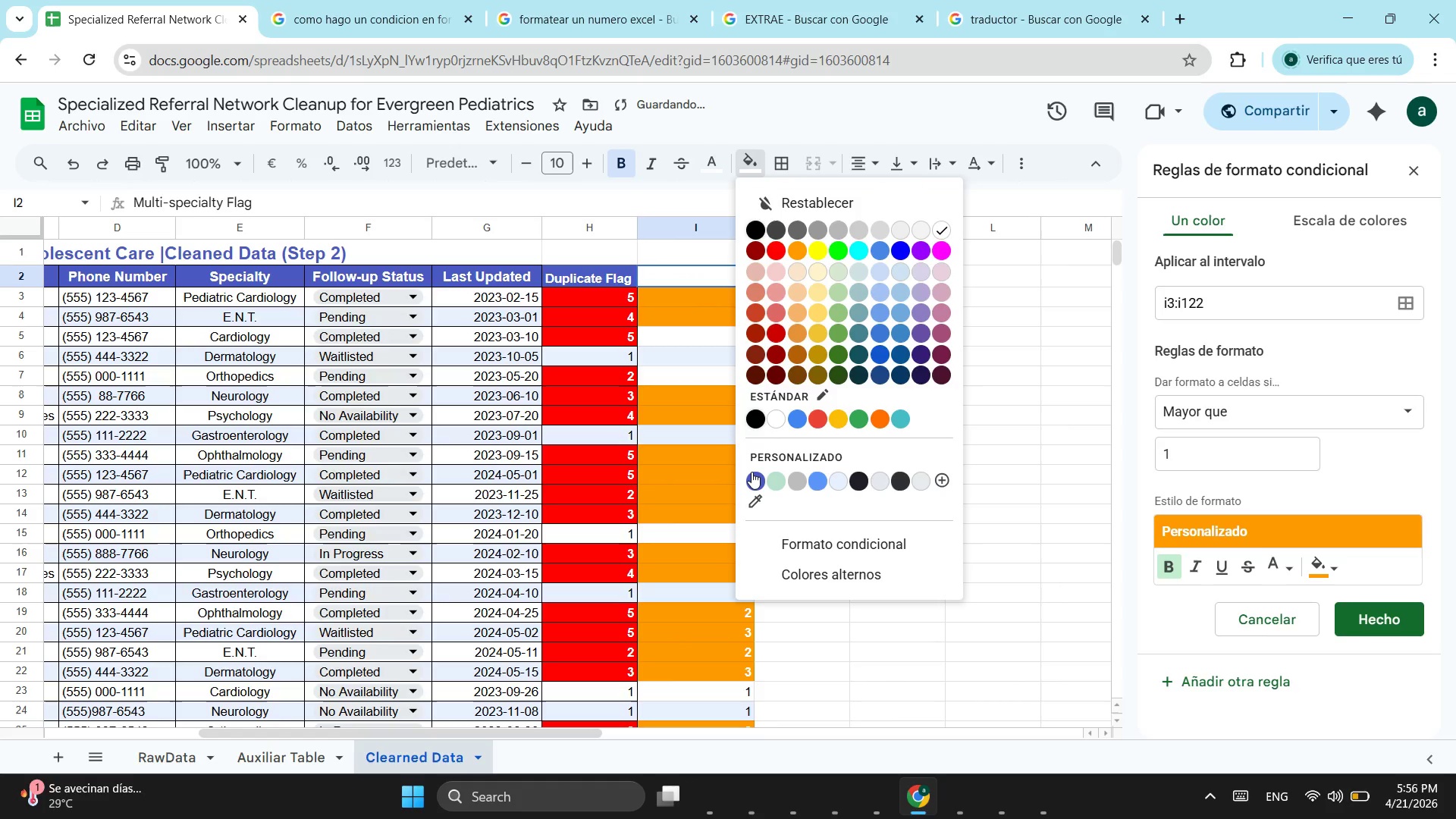 
left_click([752, 472])
 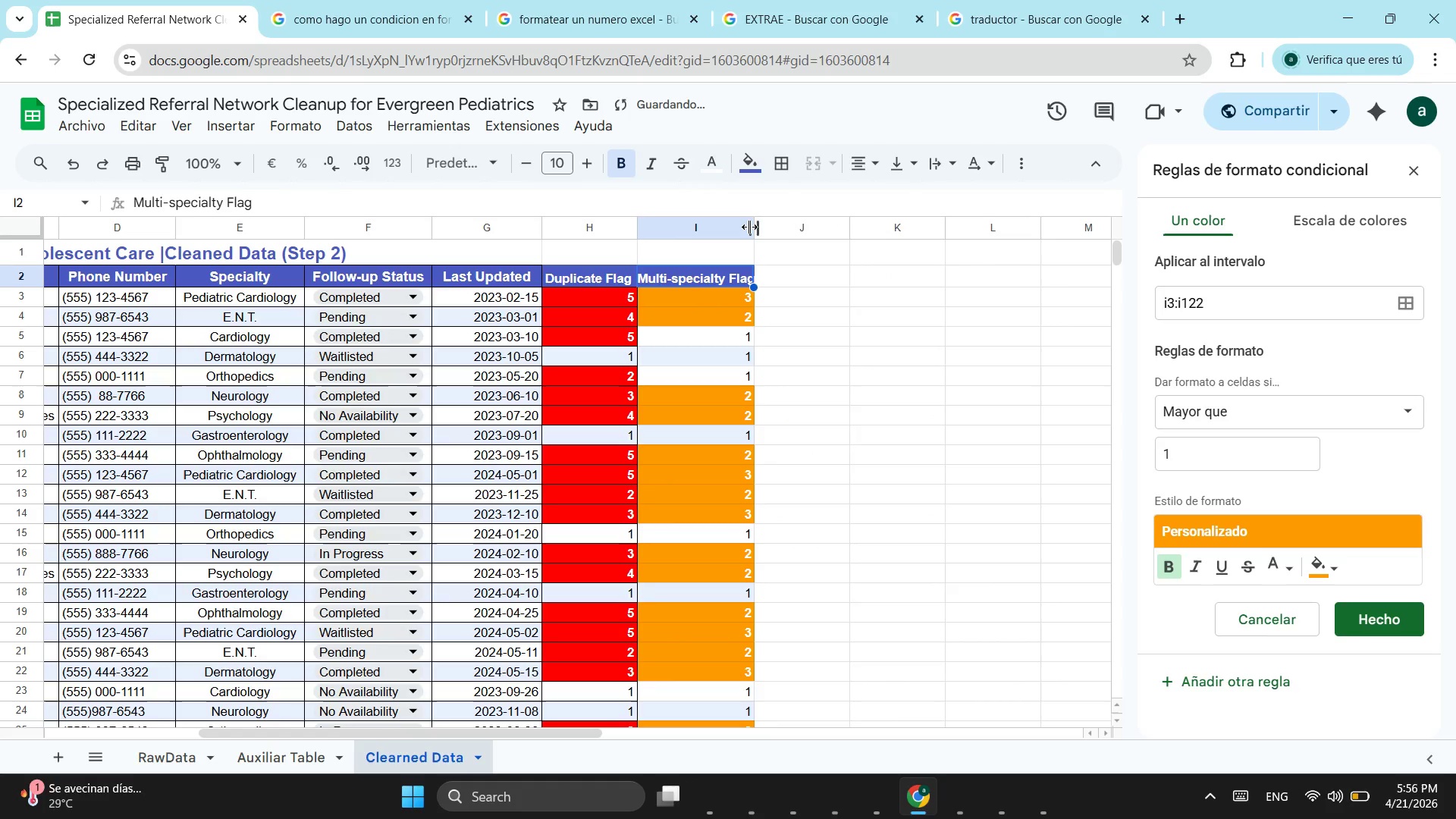 
left_click_drag(start_coordinate=[755, 227], to_coordinate=[763, 227])
 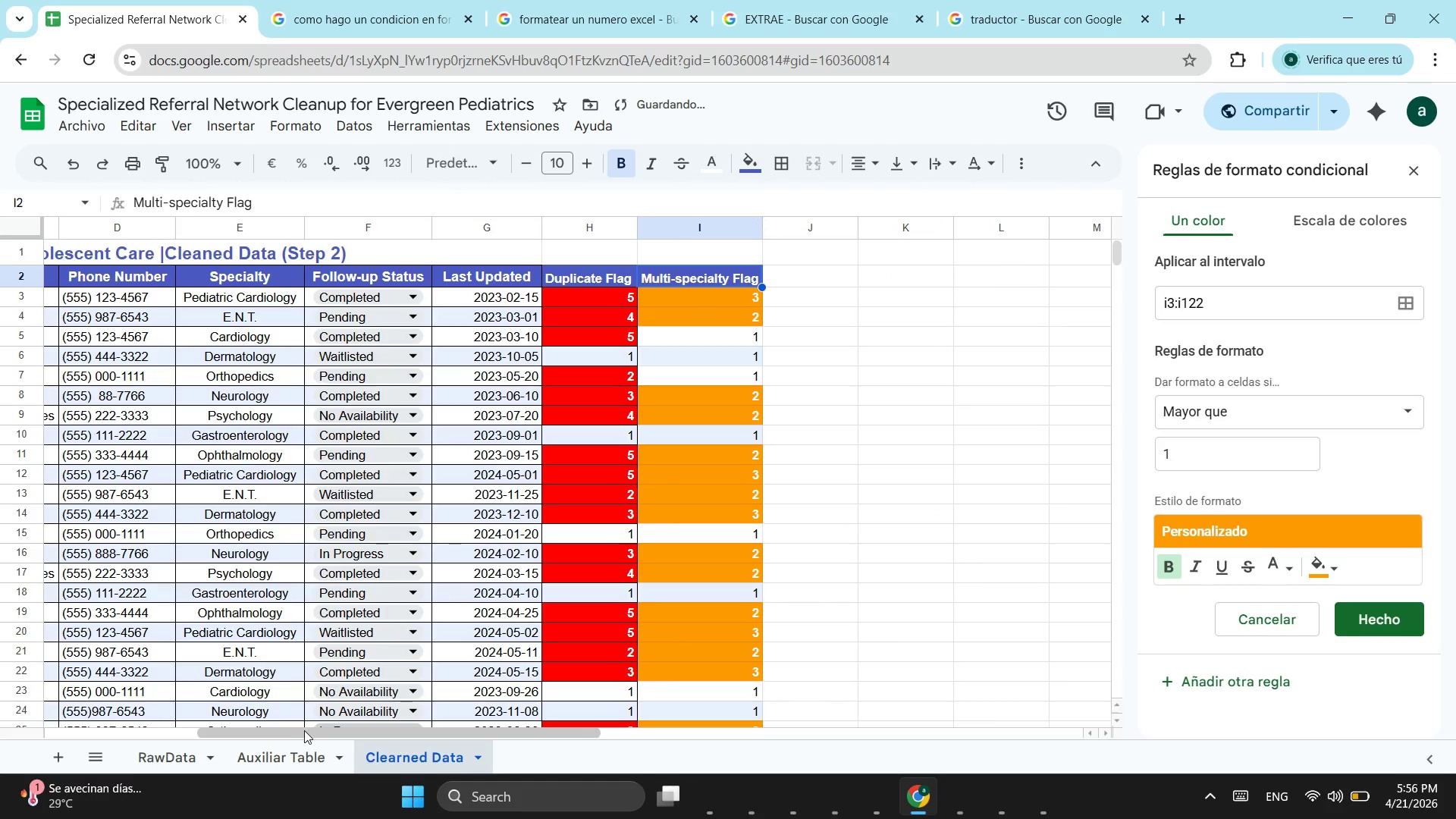 
left_click_drag(start_coordinate=[301, 730], to_coordinate=[0, 722])
 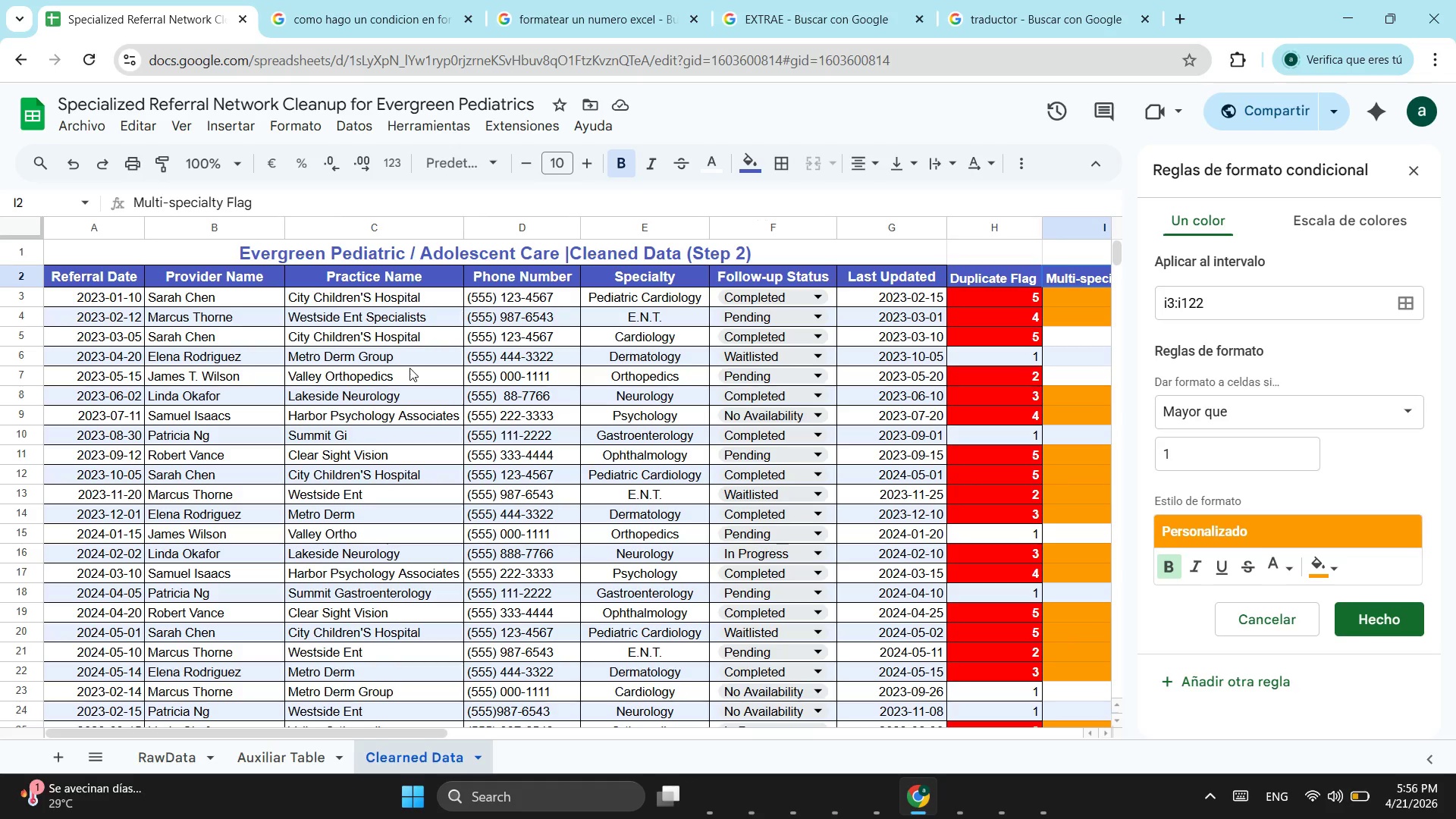 
wait(18.92)
 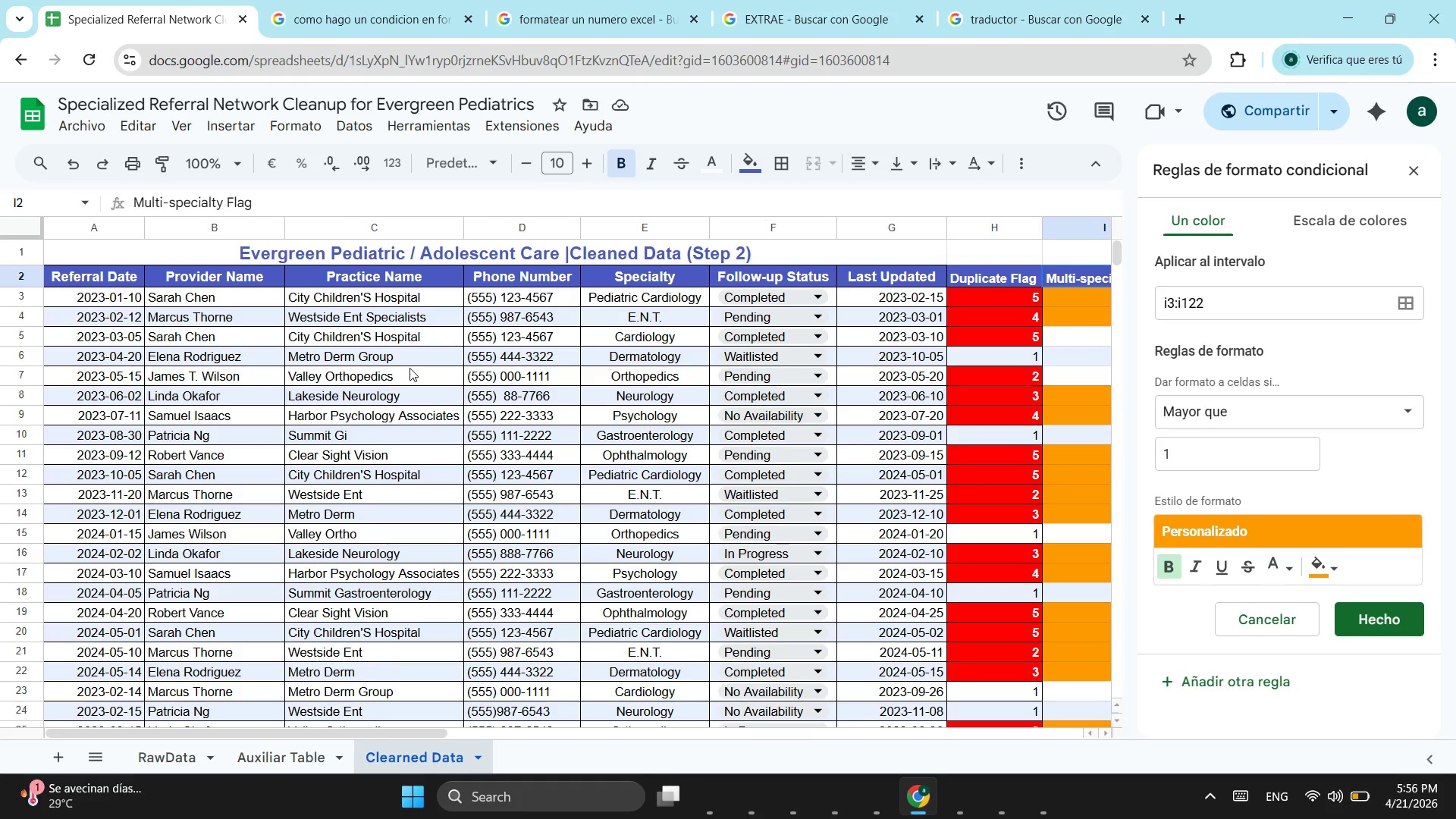 
left_click([777, 0])
 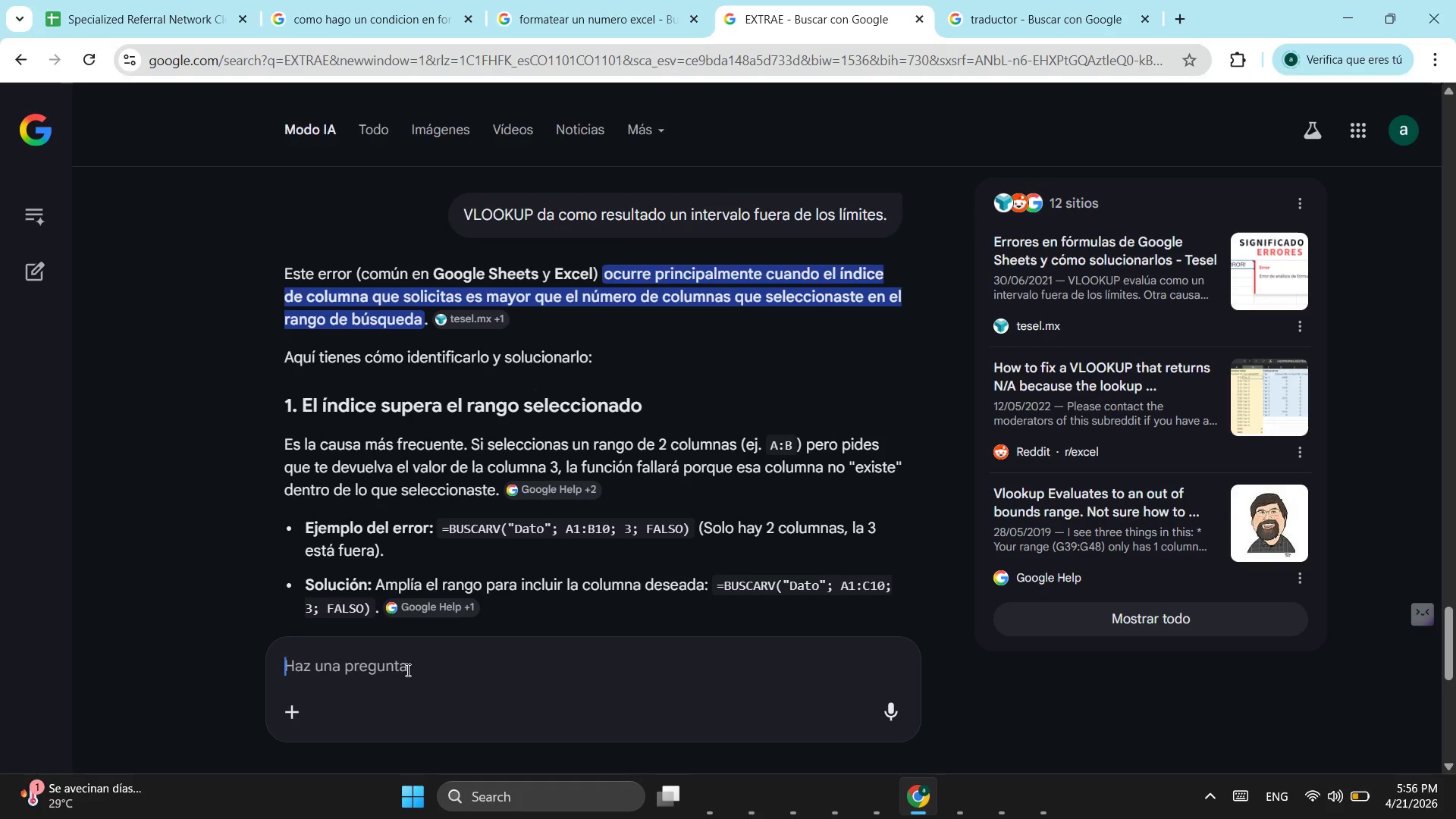 
type(query para que solo me debue)
key(Backspace)
key(Backspace)
key(Backspace)
type(vuelvas el que tiene la fecha b)
key(Backspace)
type(mas actualizada)
 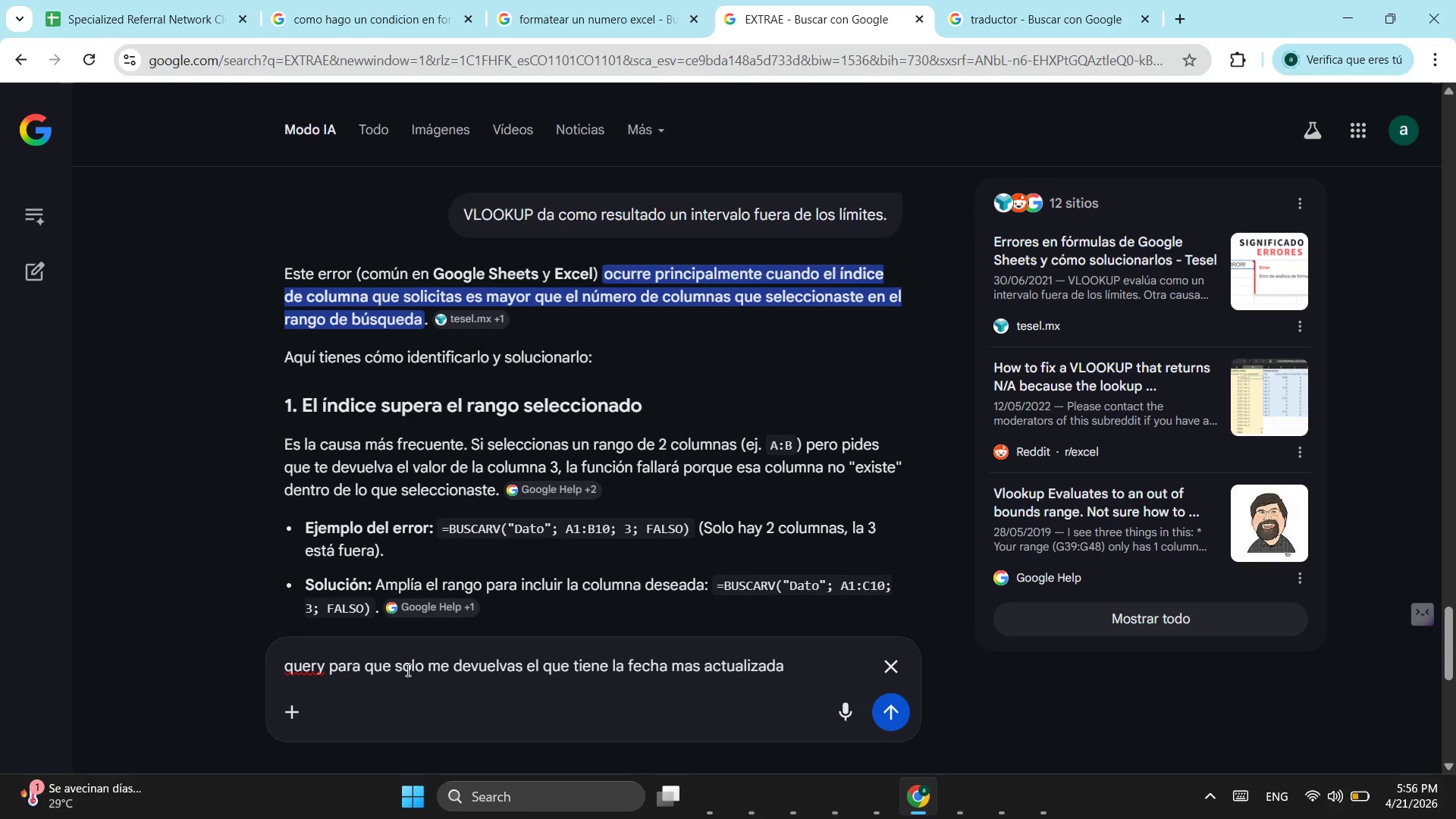 
key(Enter)
 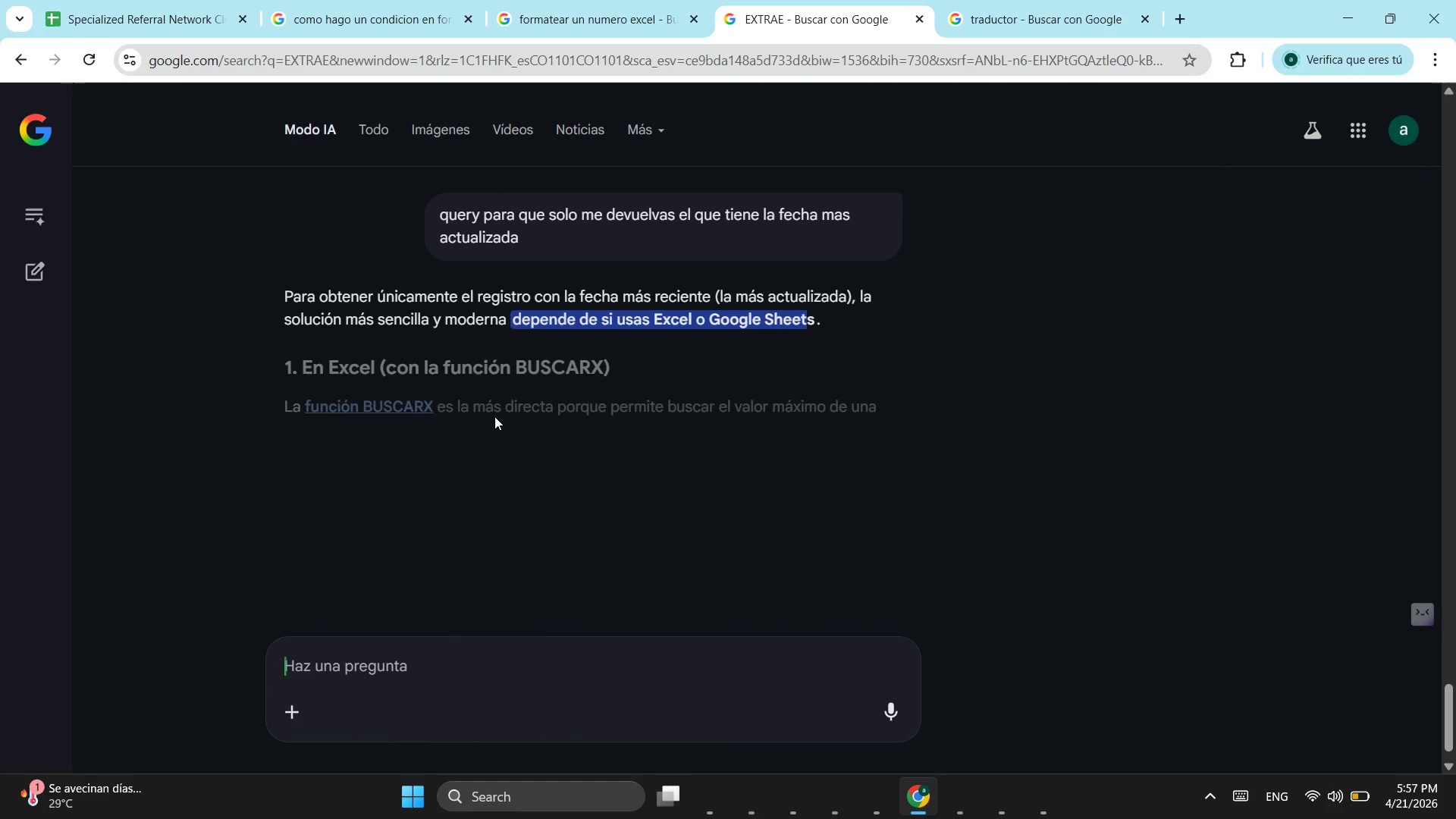 
scroll: coordinate [570, 389], scroll_direction: down, amount: 1.0
 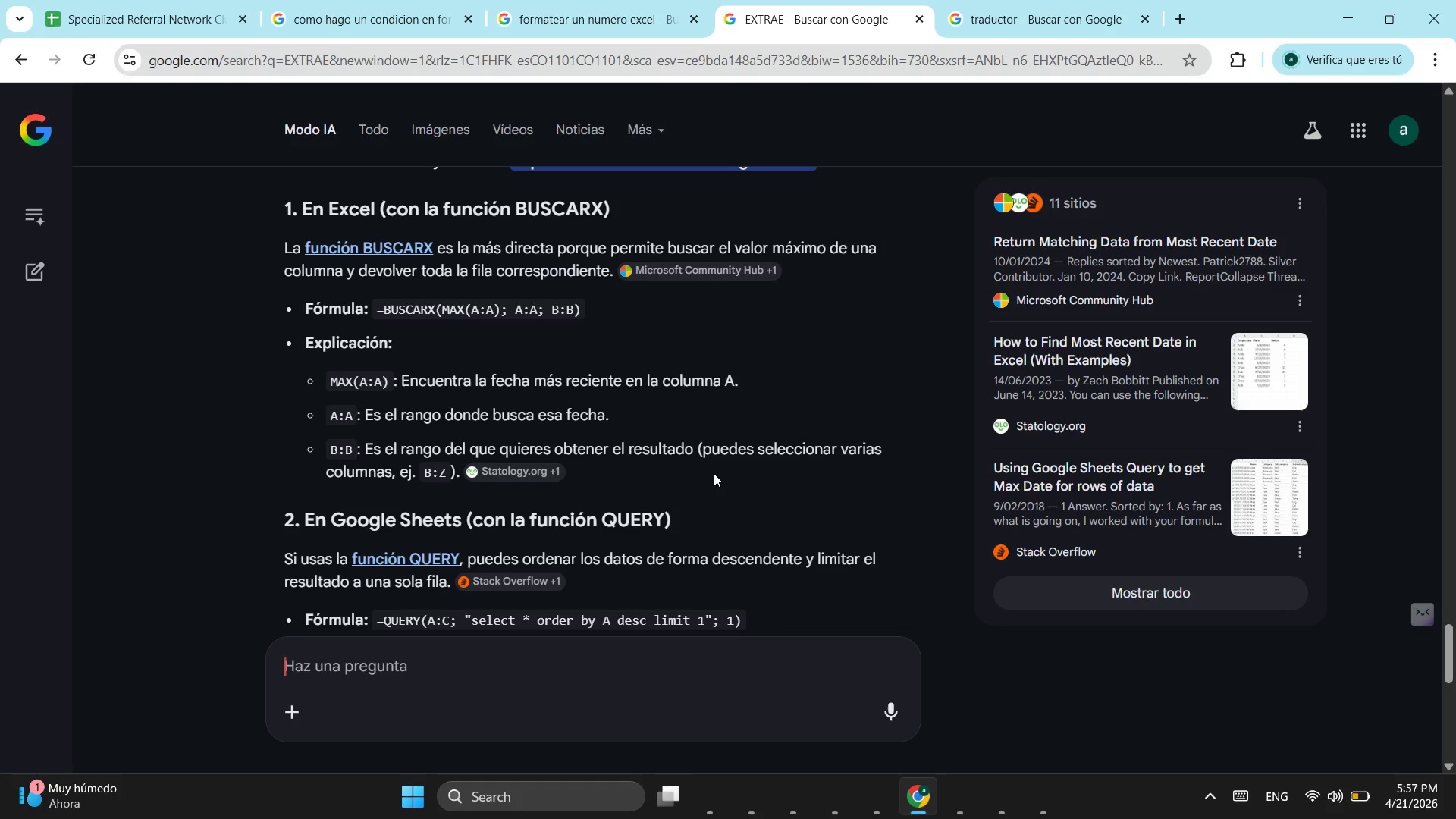 
wait(34.78)
 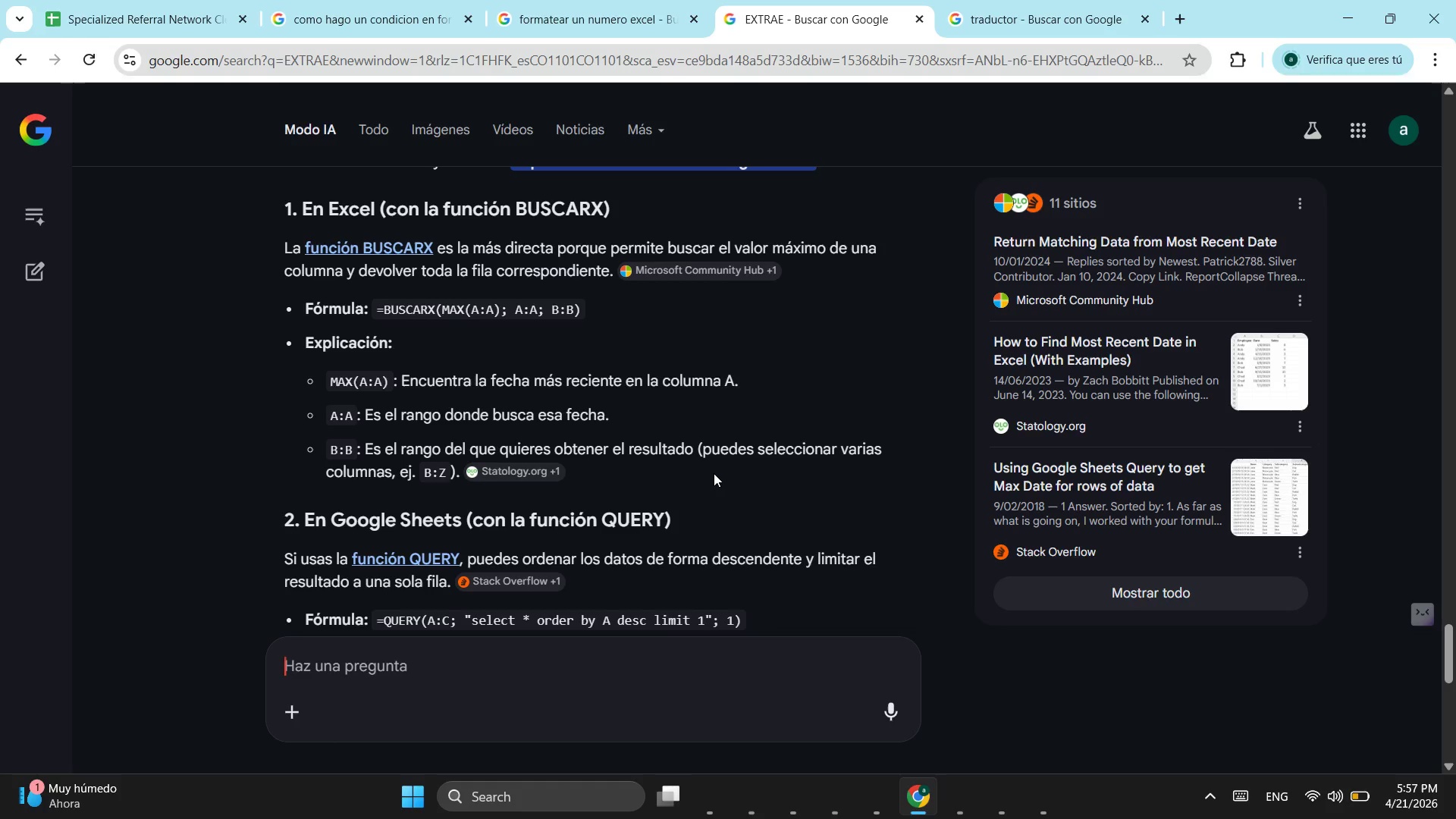 
scroll: coordinate [710, 437], scroll_direction: up, amount: 1.0
 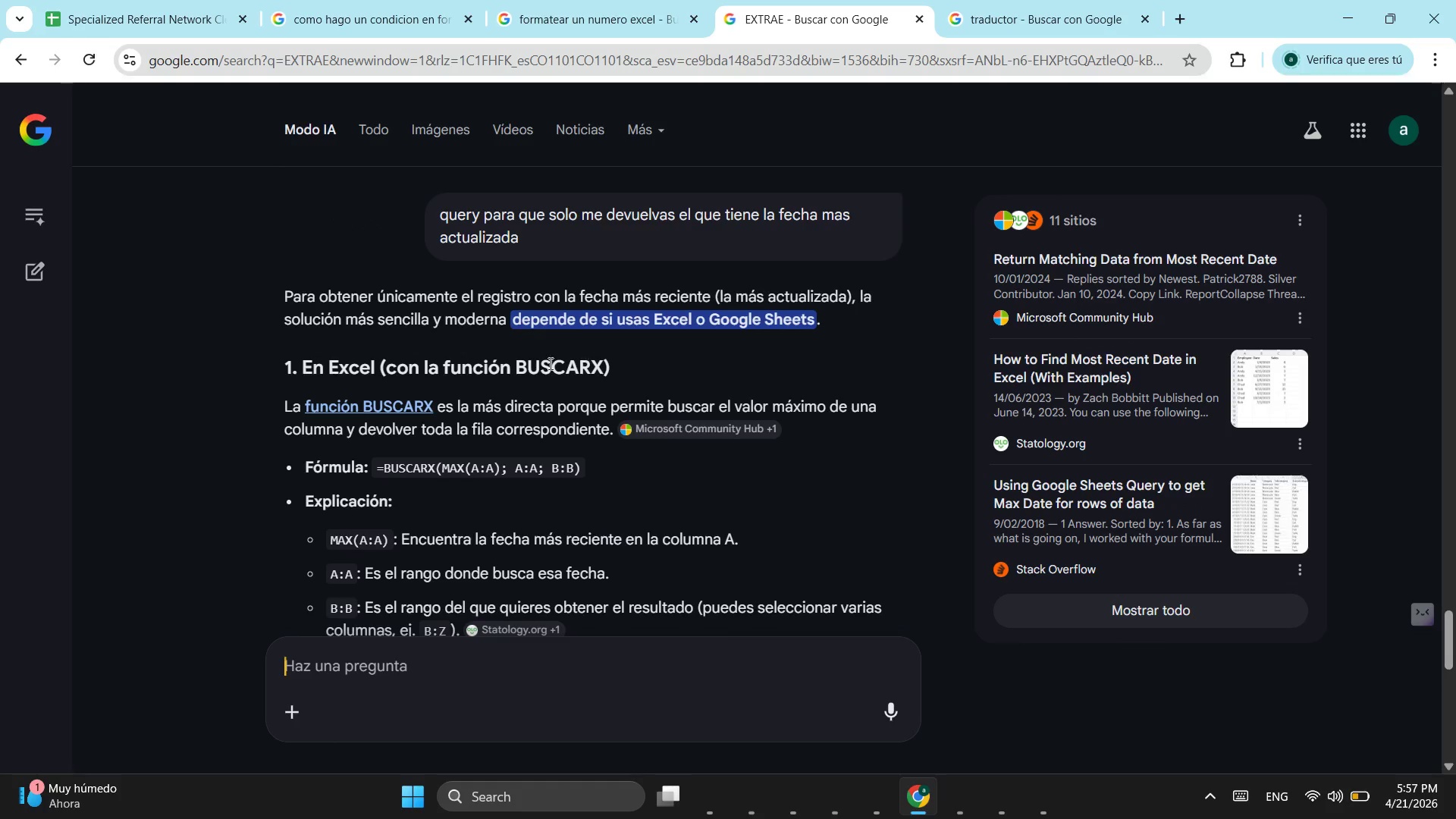 
scroll: coordinate [492, 401], scroll_direction: down, amount: 1.0
 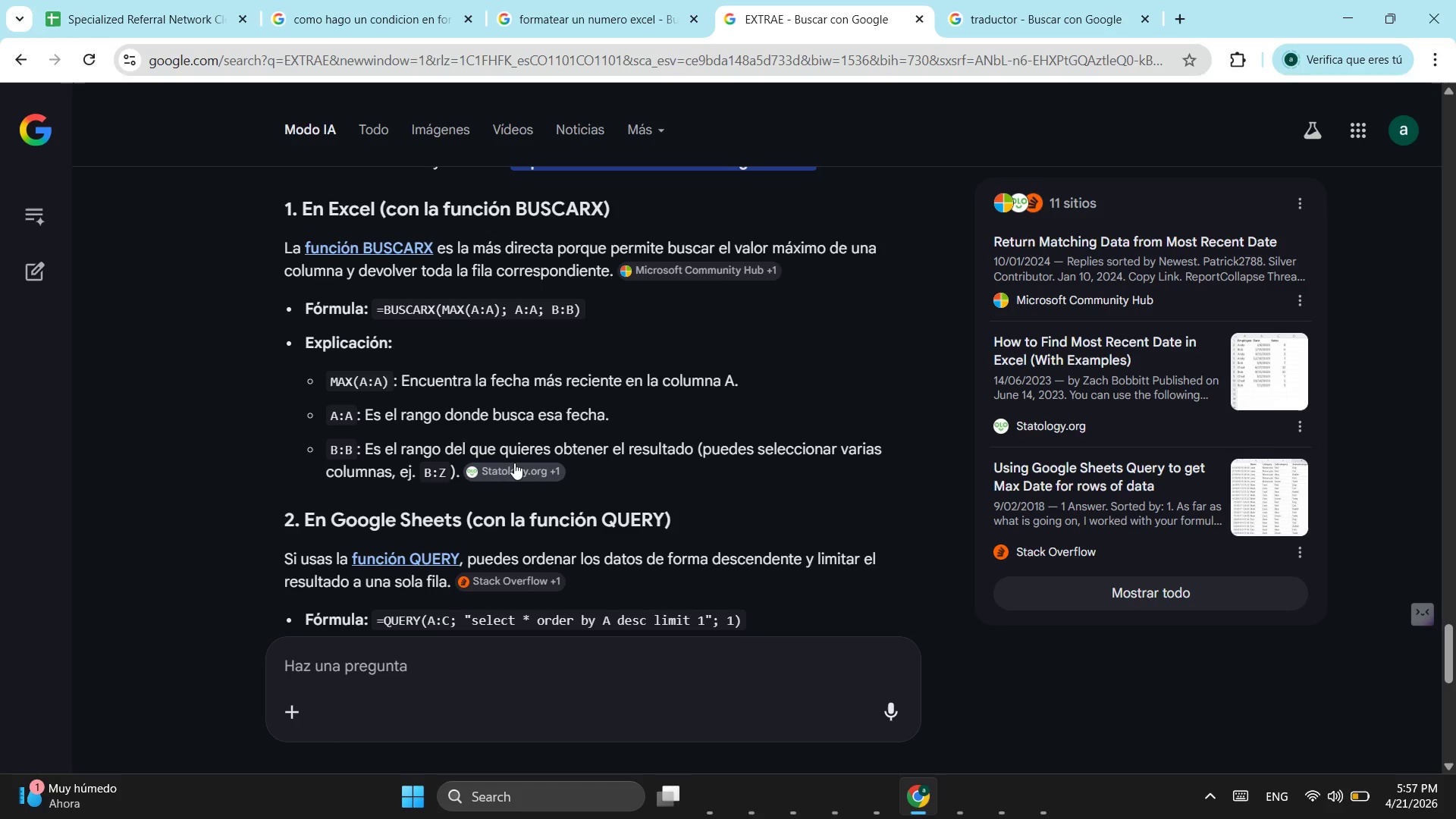 
wait(10.36)
 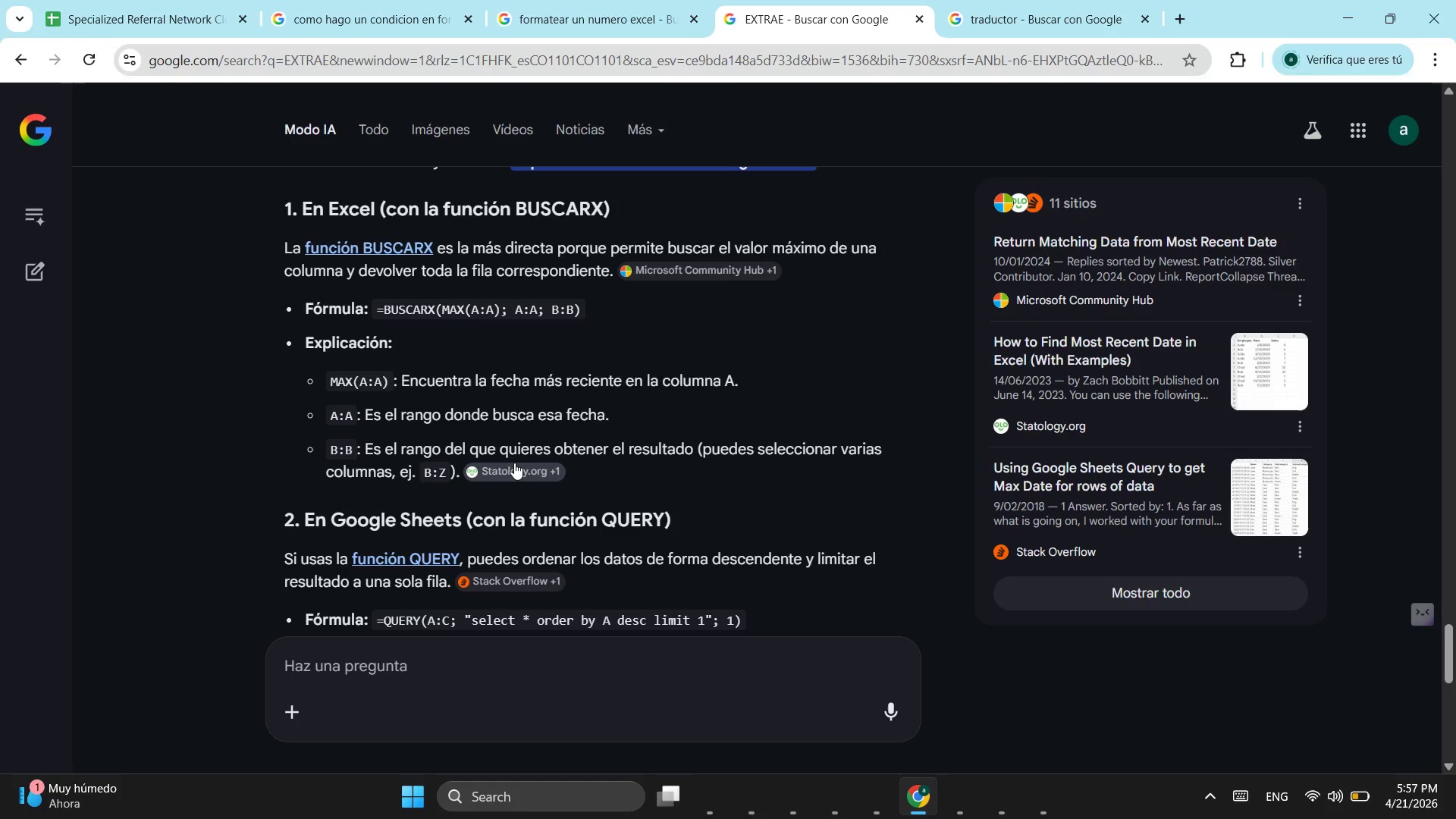 
scroll: coordinate [482, 604], scroll_direction: down, amount: 1.0
 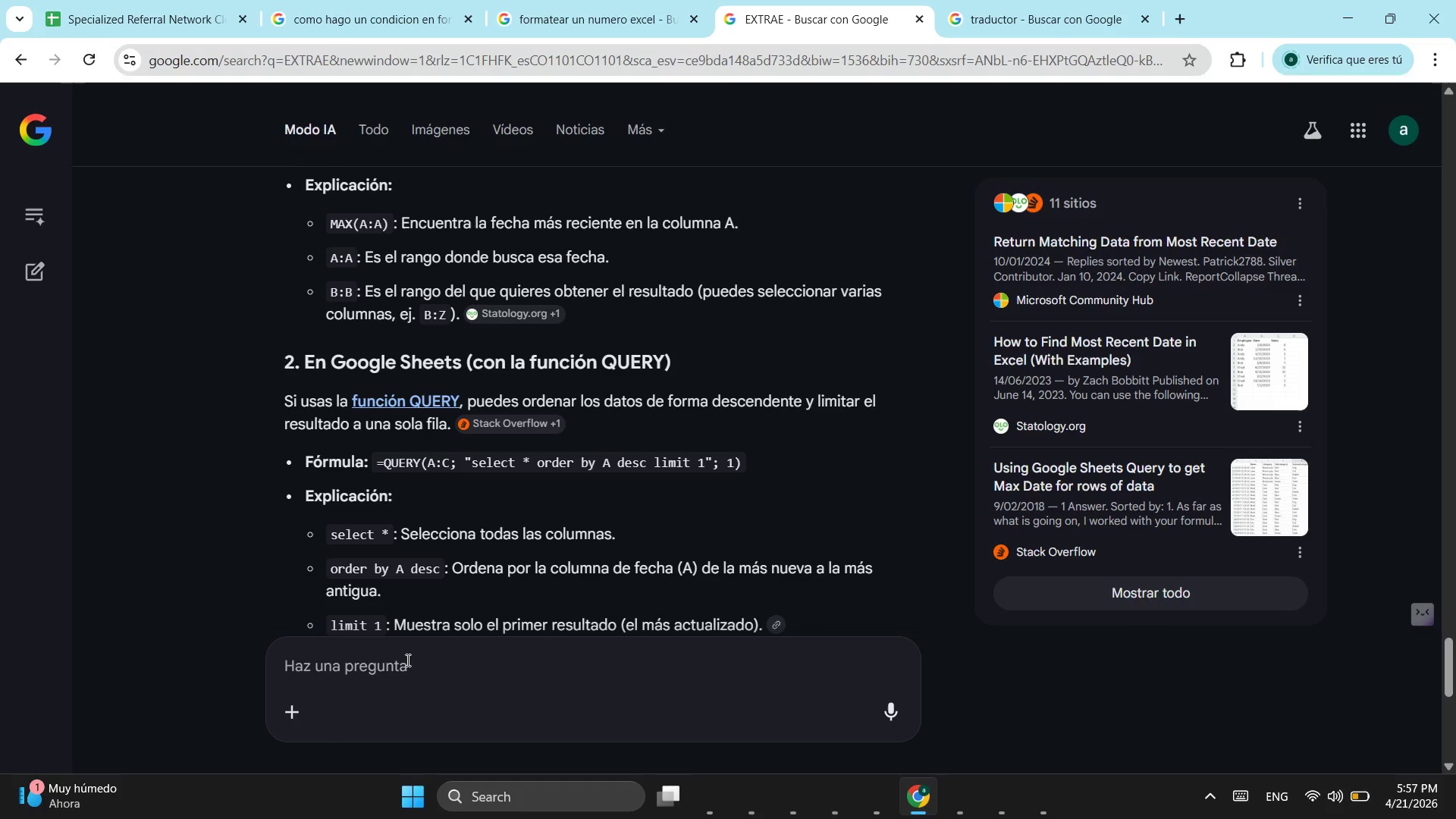 
wait(6.03)
 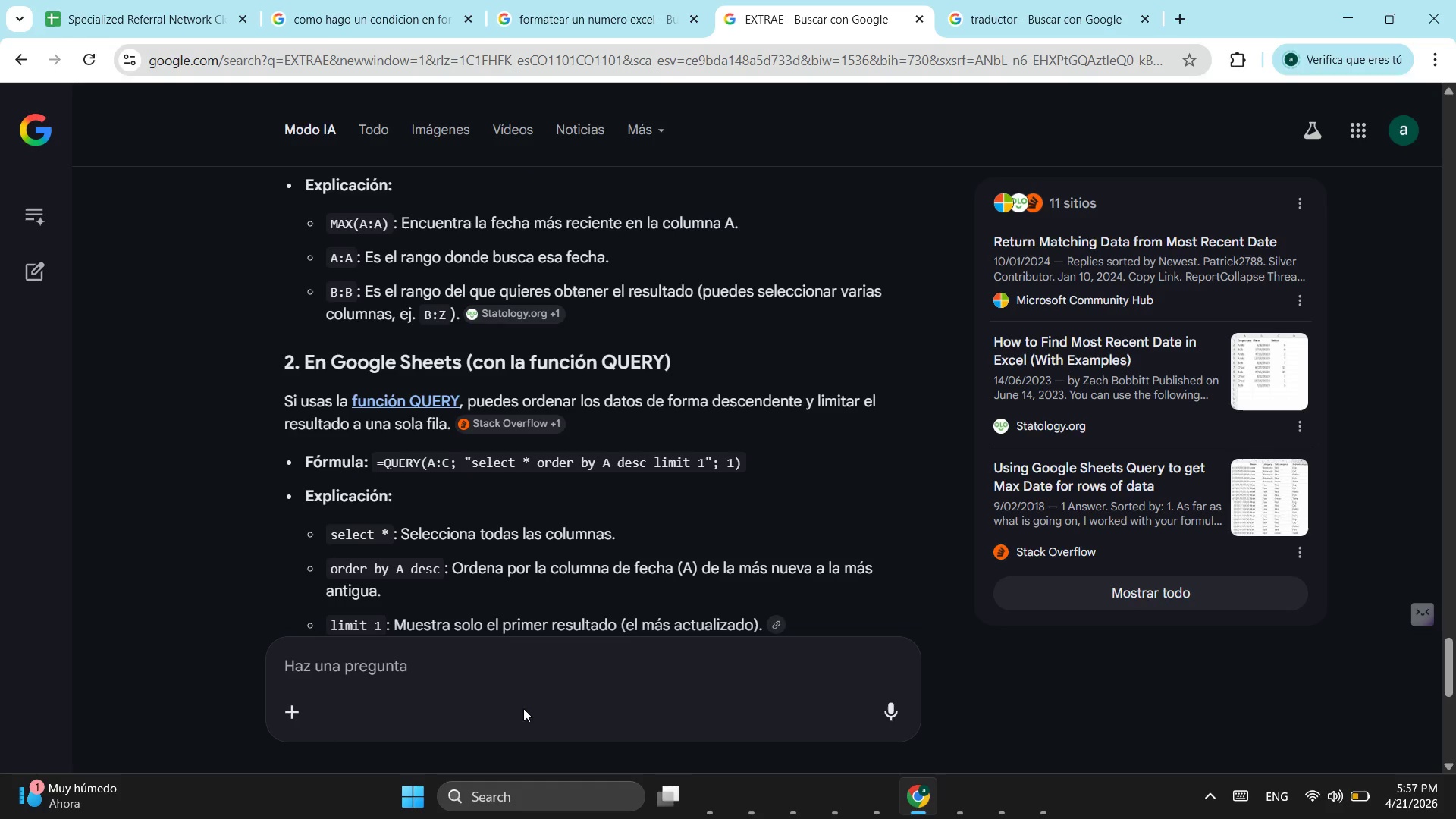 
left_click([390, 682])
 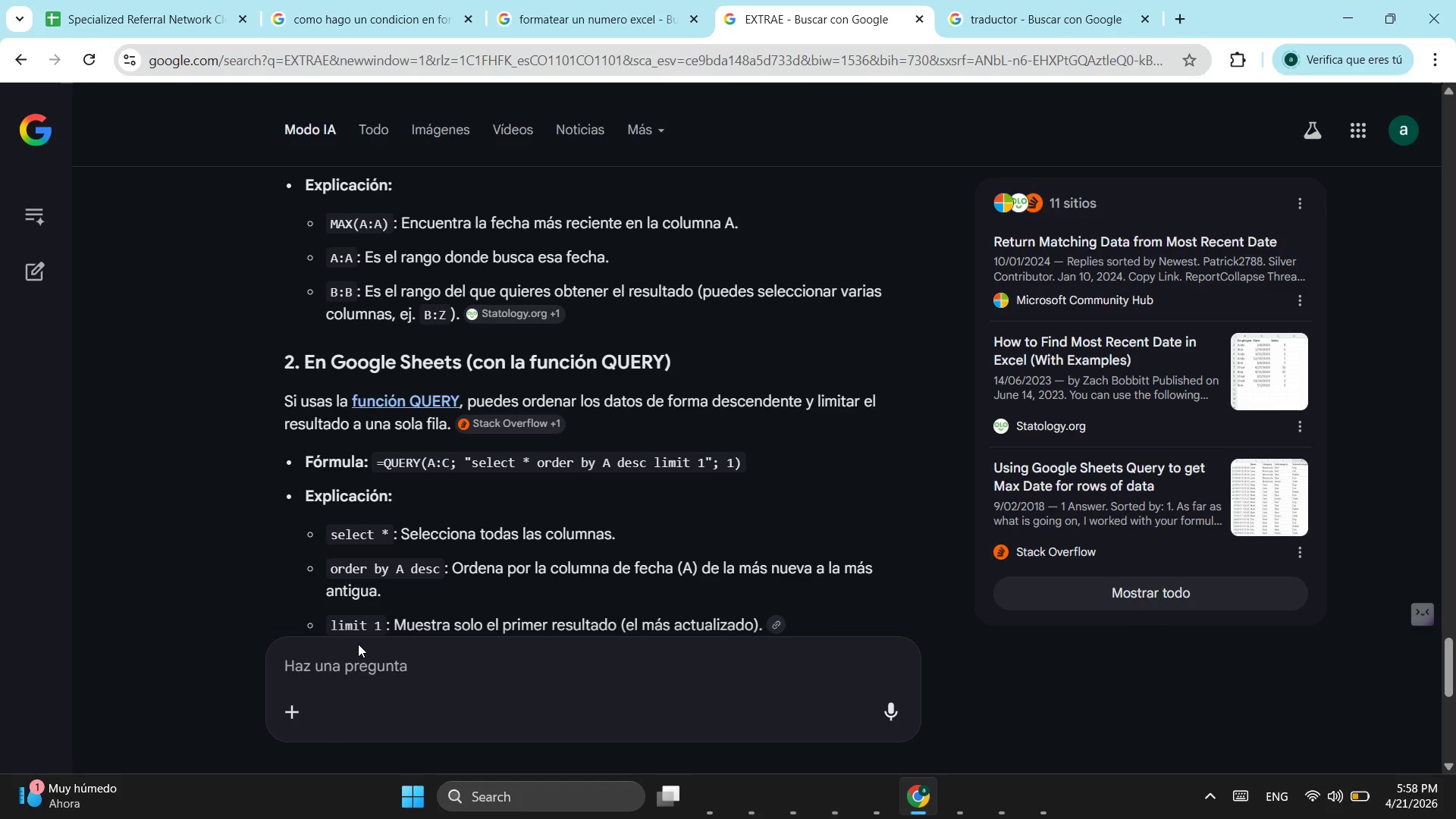 
type(pero es que quiero po)
key(Backspace)
key(Backspace)
type(por ejemplo tengo barios nombres repetidos u)
key(Backspace)
type(y quiero escojer uno solo el que tenga la fecha mas actualizada)
 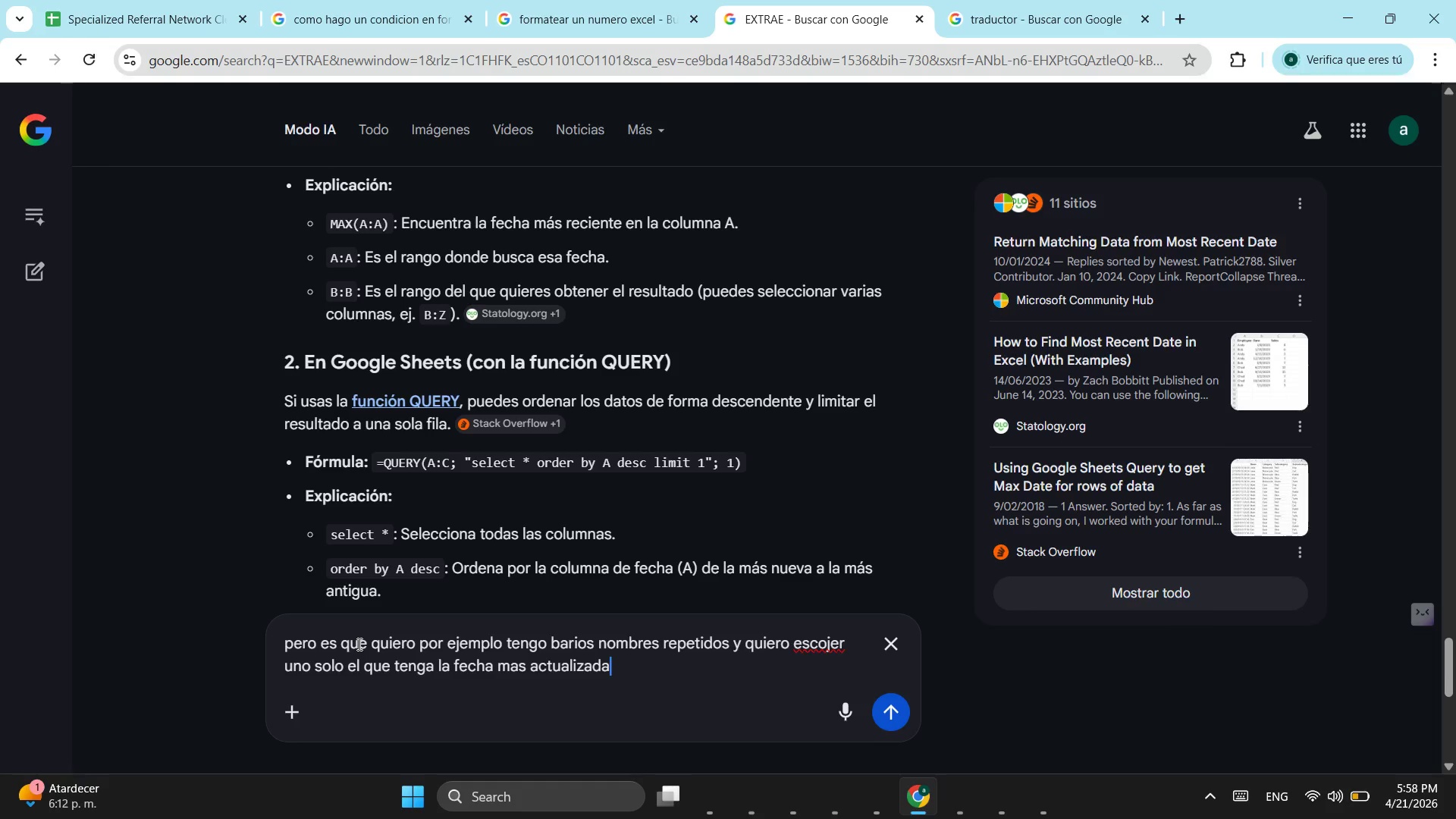 
key(Enter)
 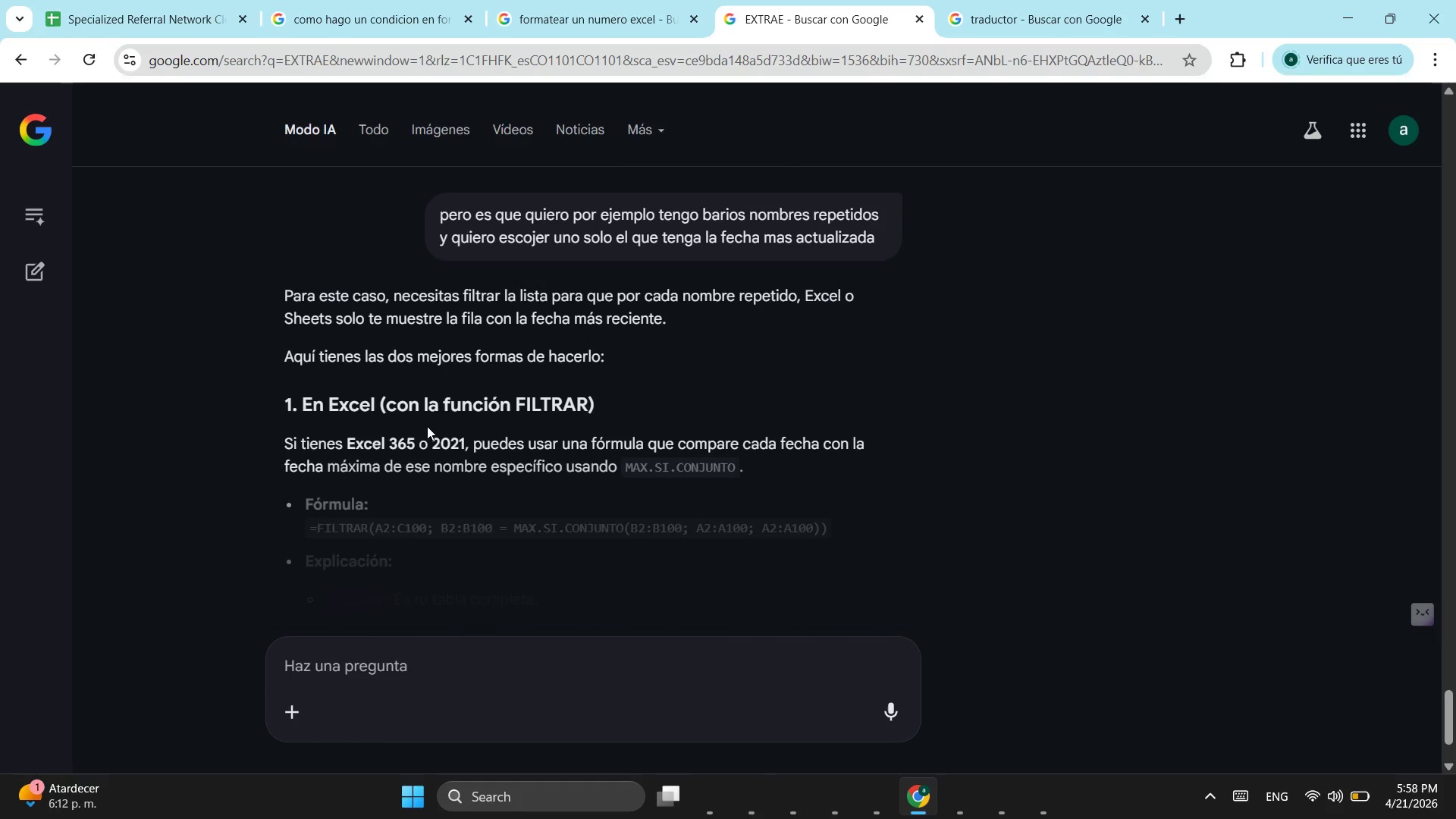 
scroll: coordinate [467, 400], scroll_direction: down, amount: 1.0
 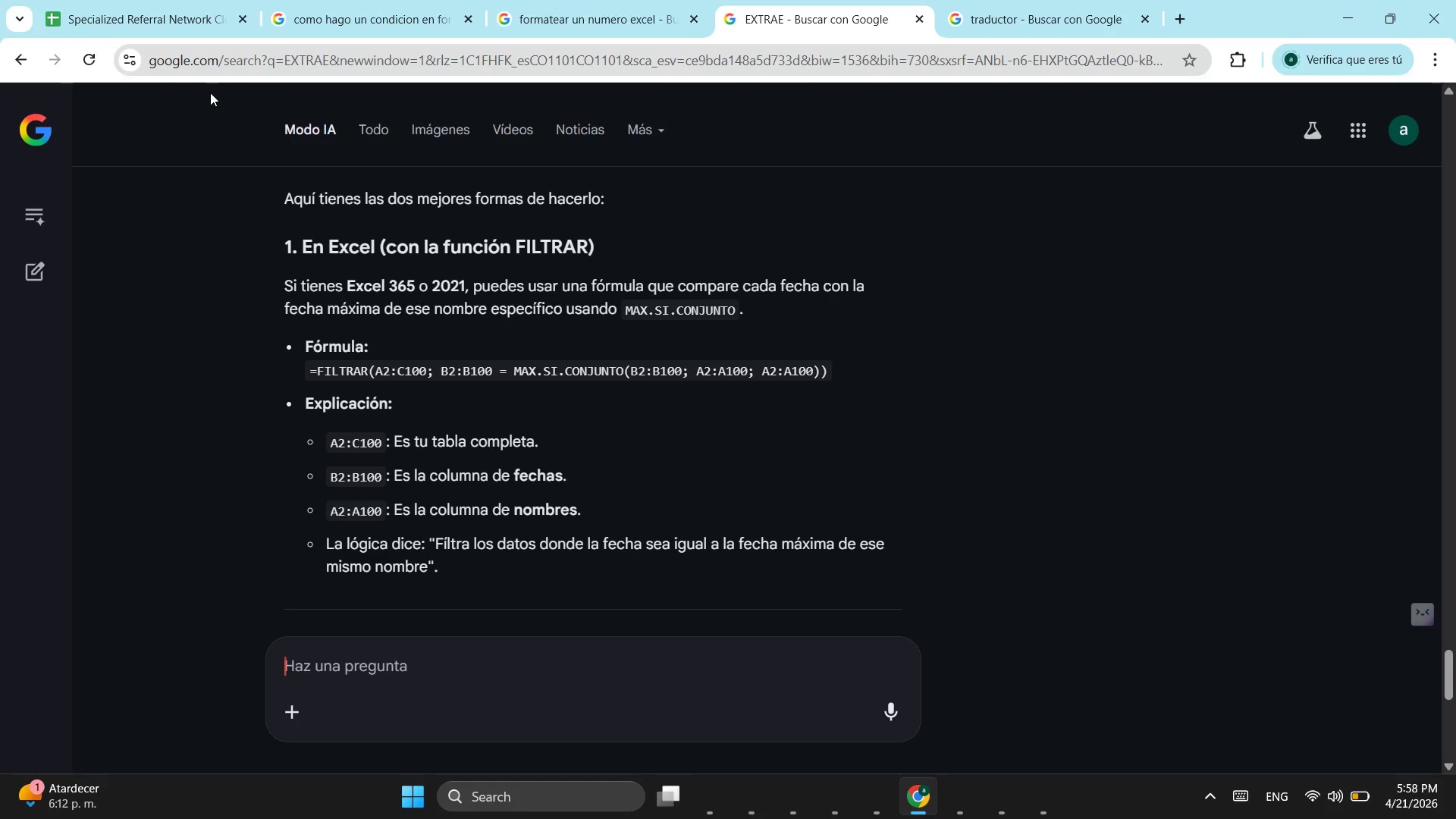 
wait(26.72)
 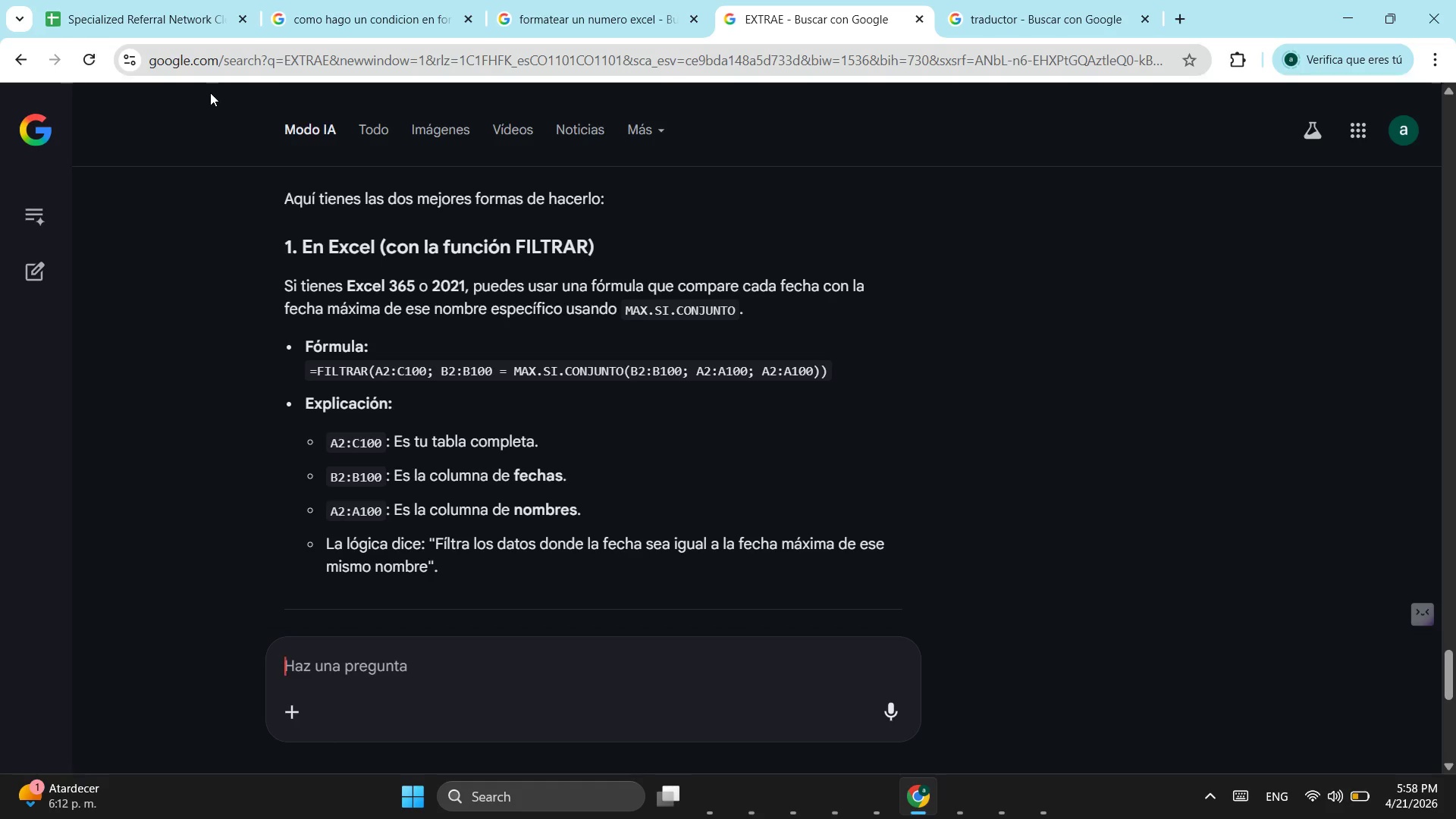 
left_click([133, 14])
 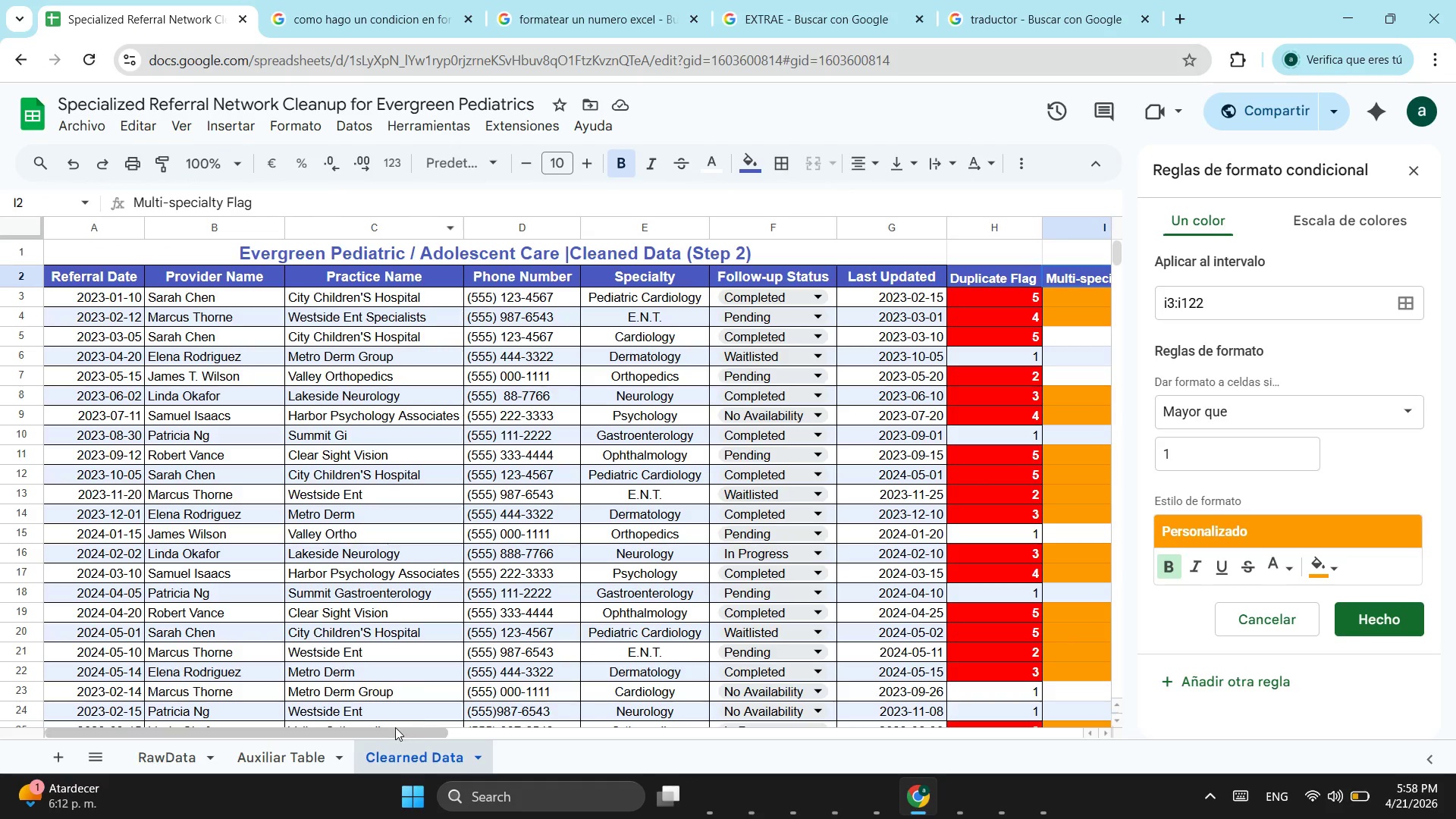 
left_click_drag(start_coordinate=[394, 730], to_coordinate=[89, 761])
 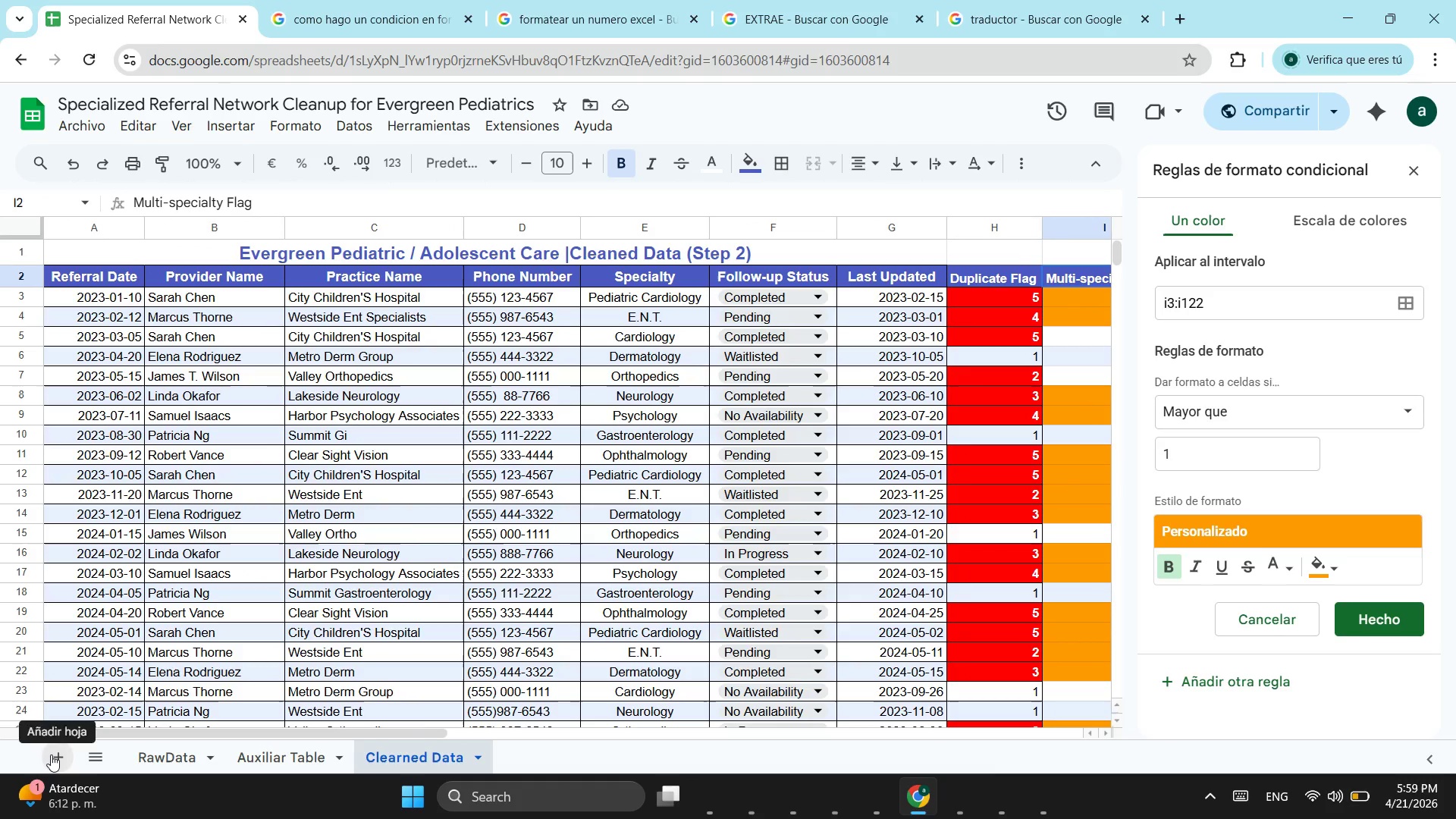 
left_click([51, 755])
 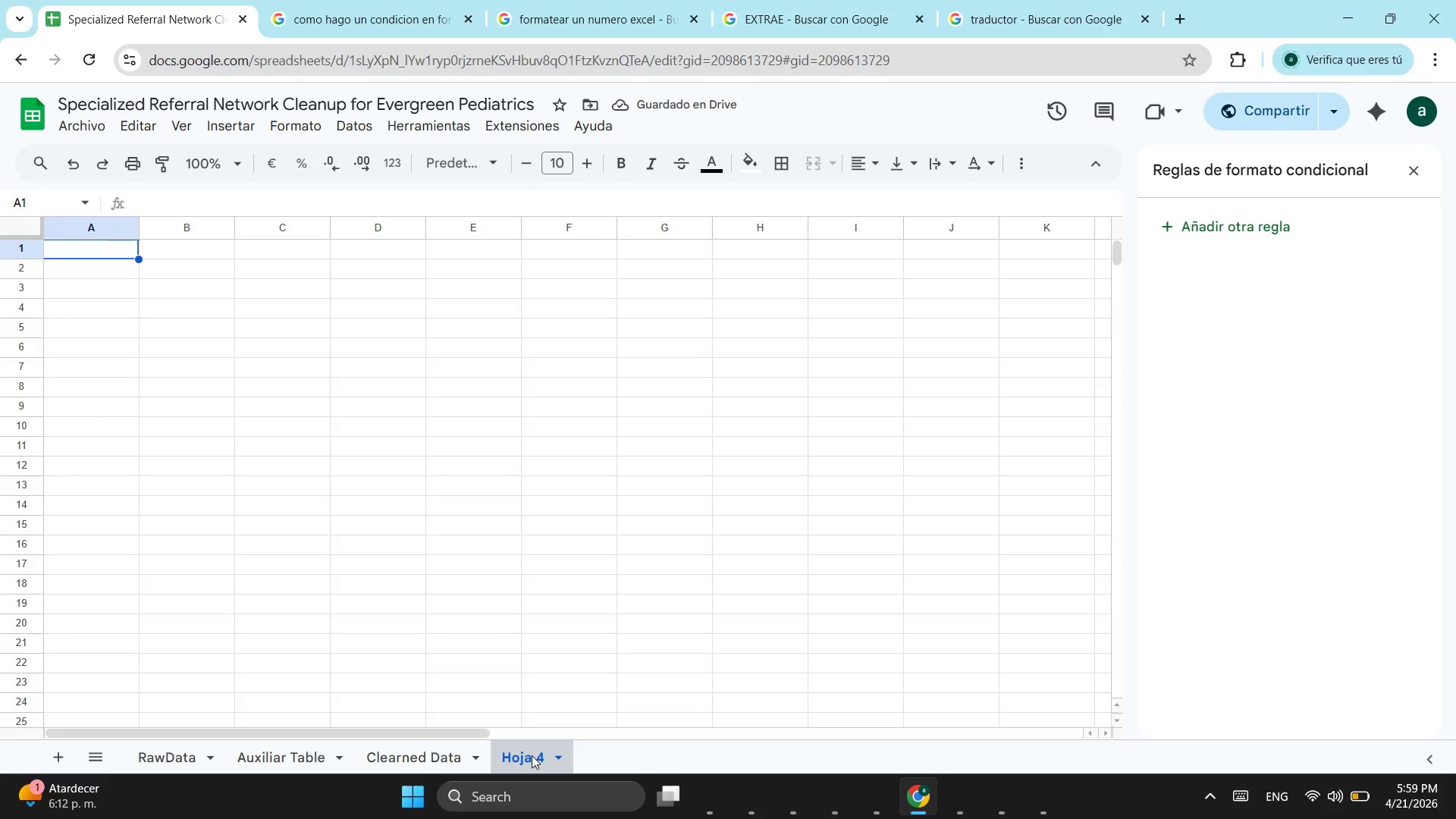 
right_click([532, 755])
 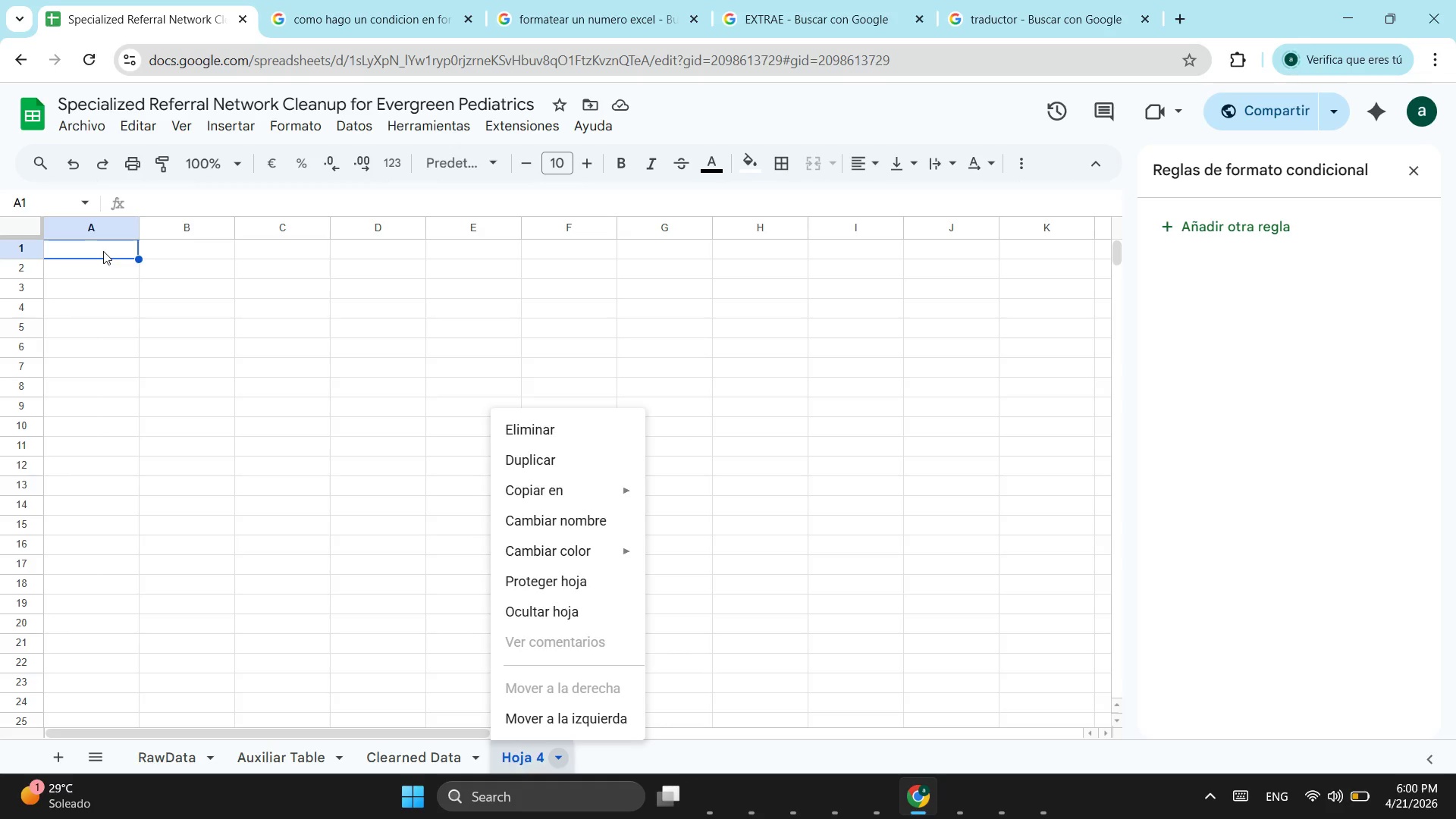 
wait(71.05)
 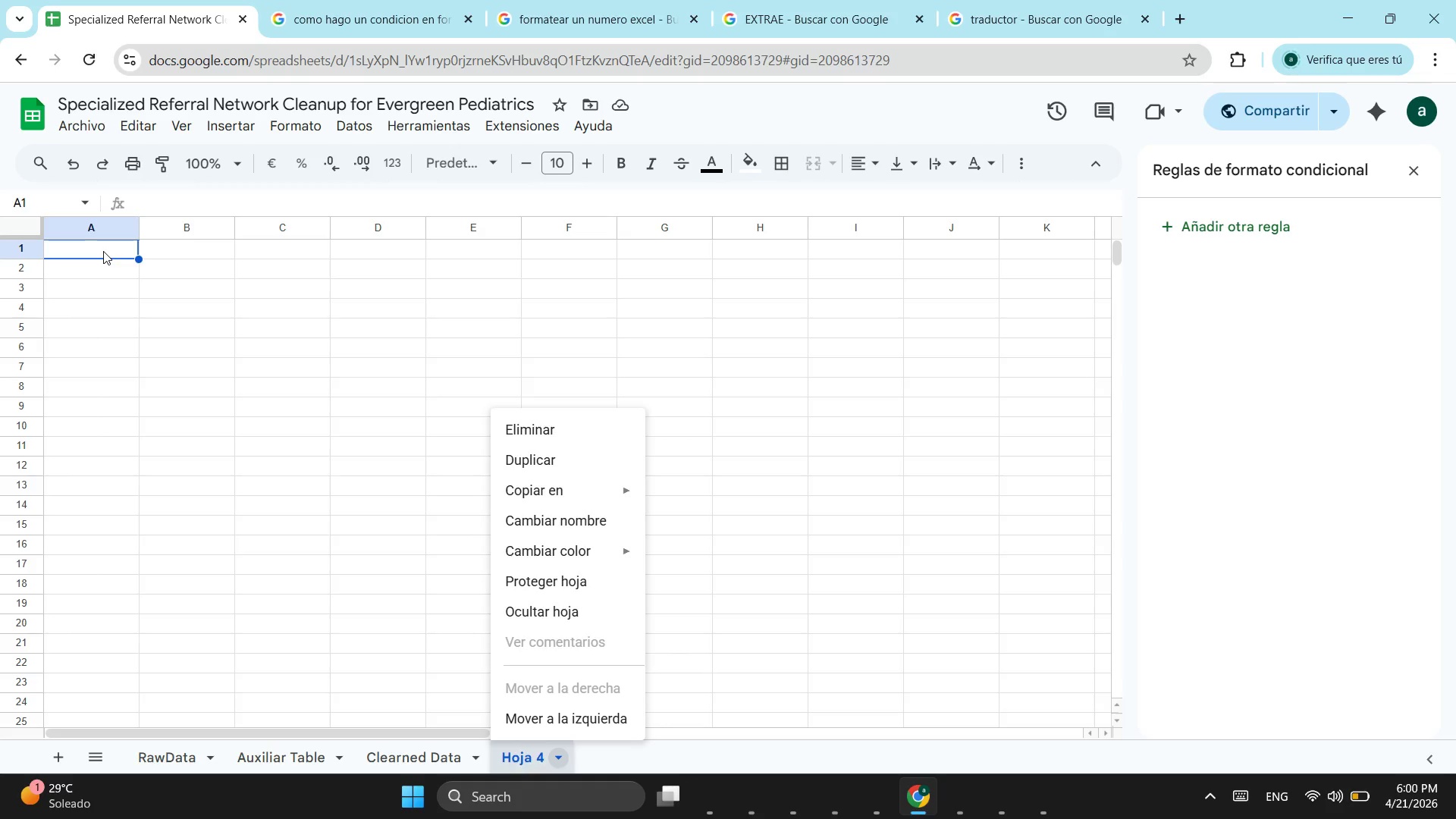 
left_click([510, 762])
 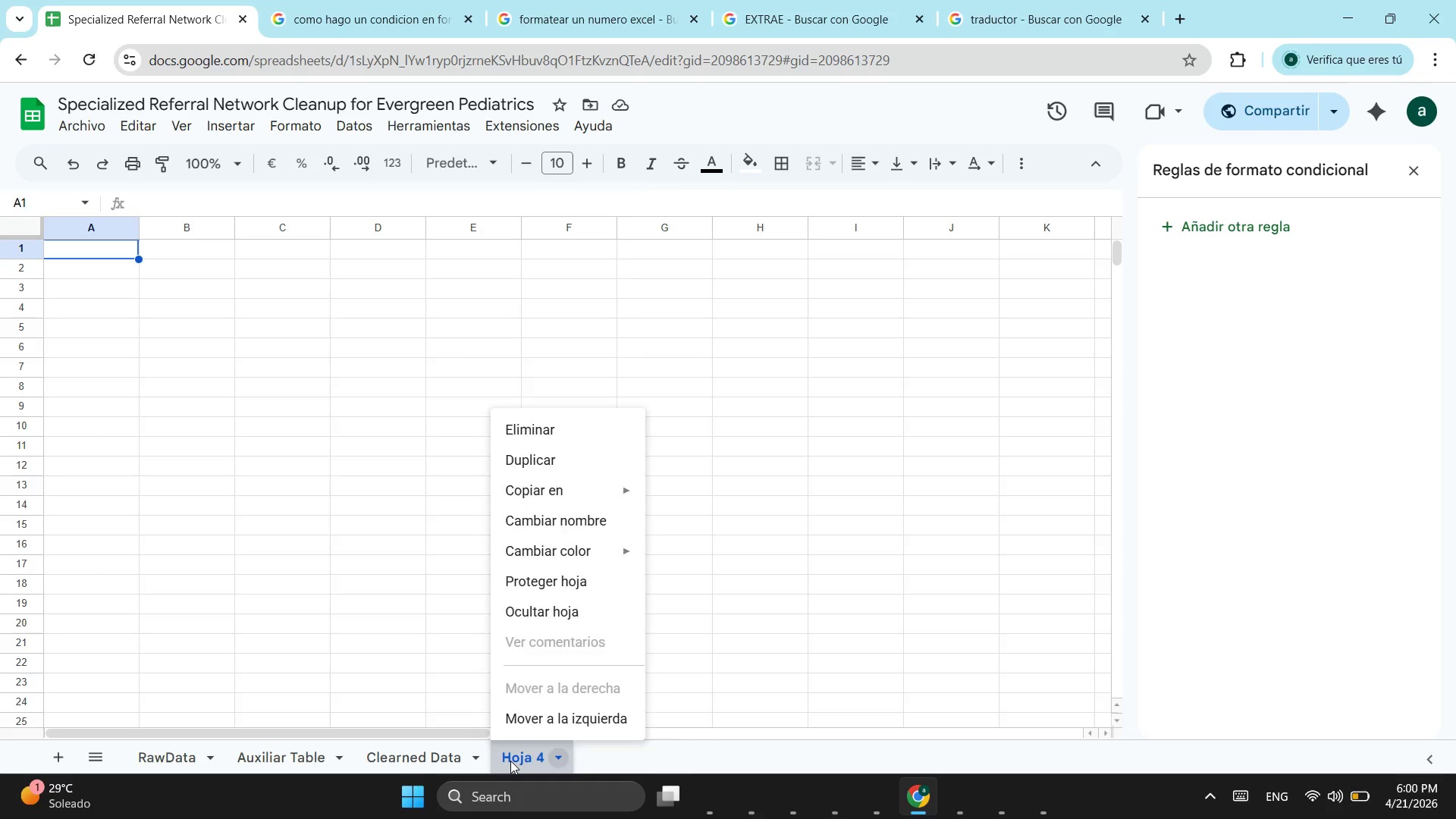 
right_click([510, 761])
 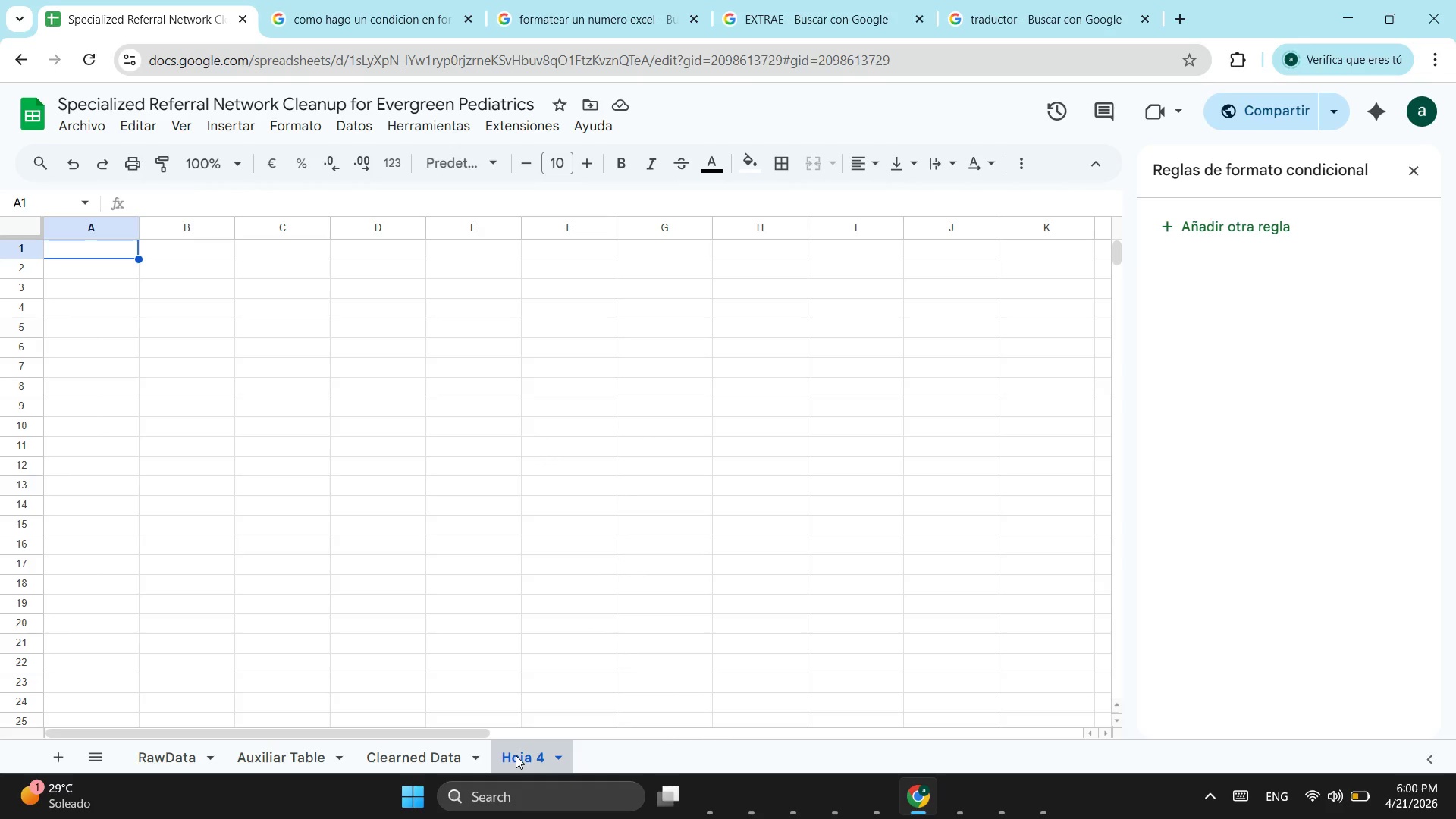 
right_click([516, 755])
 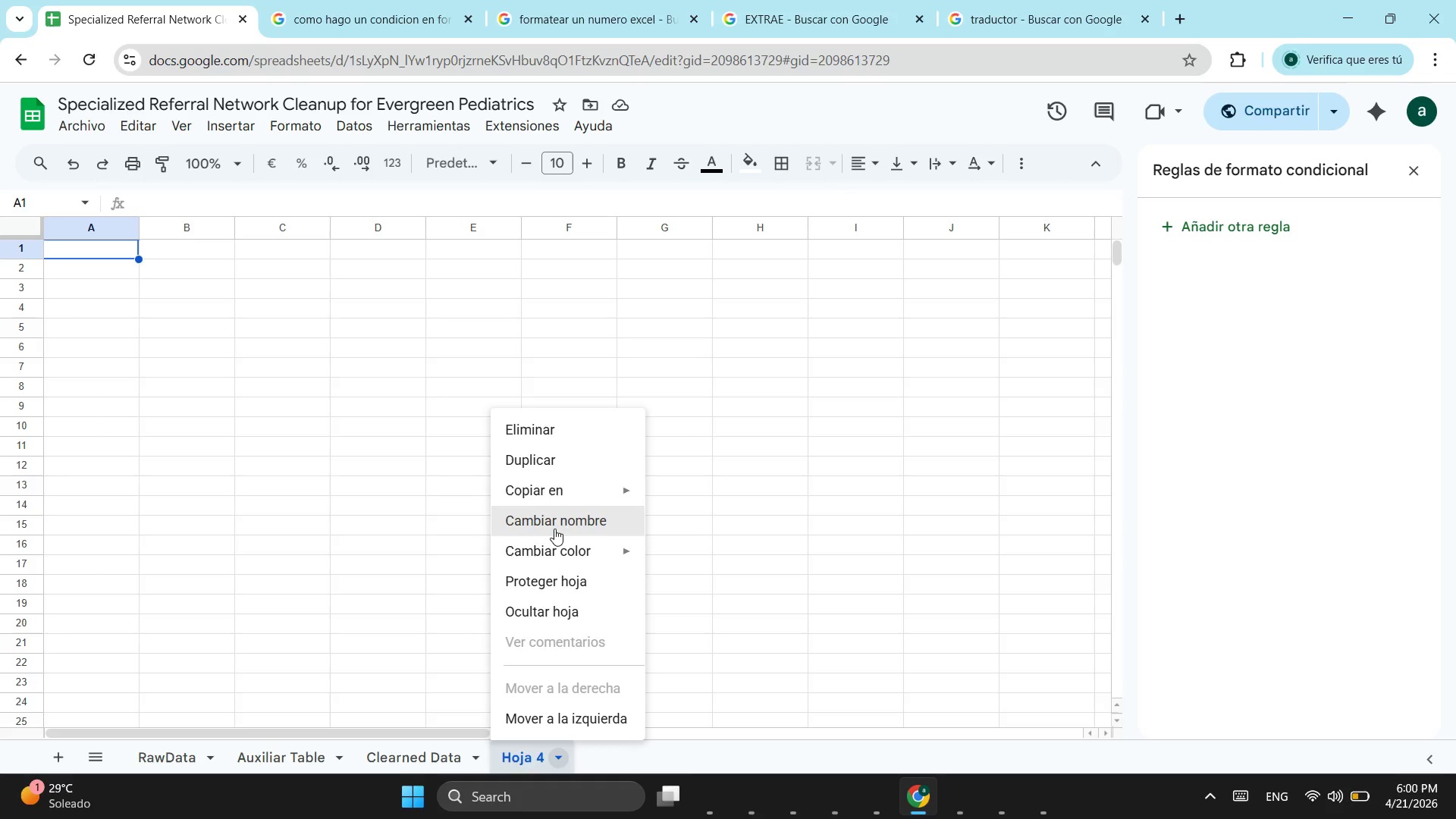 
left_click([554, 529])
 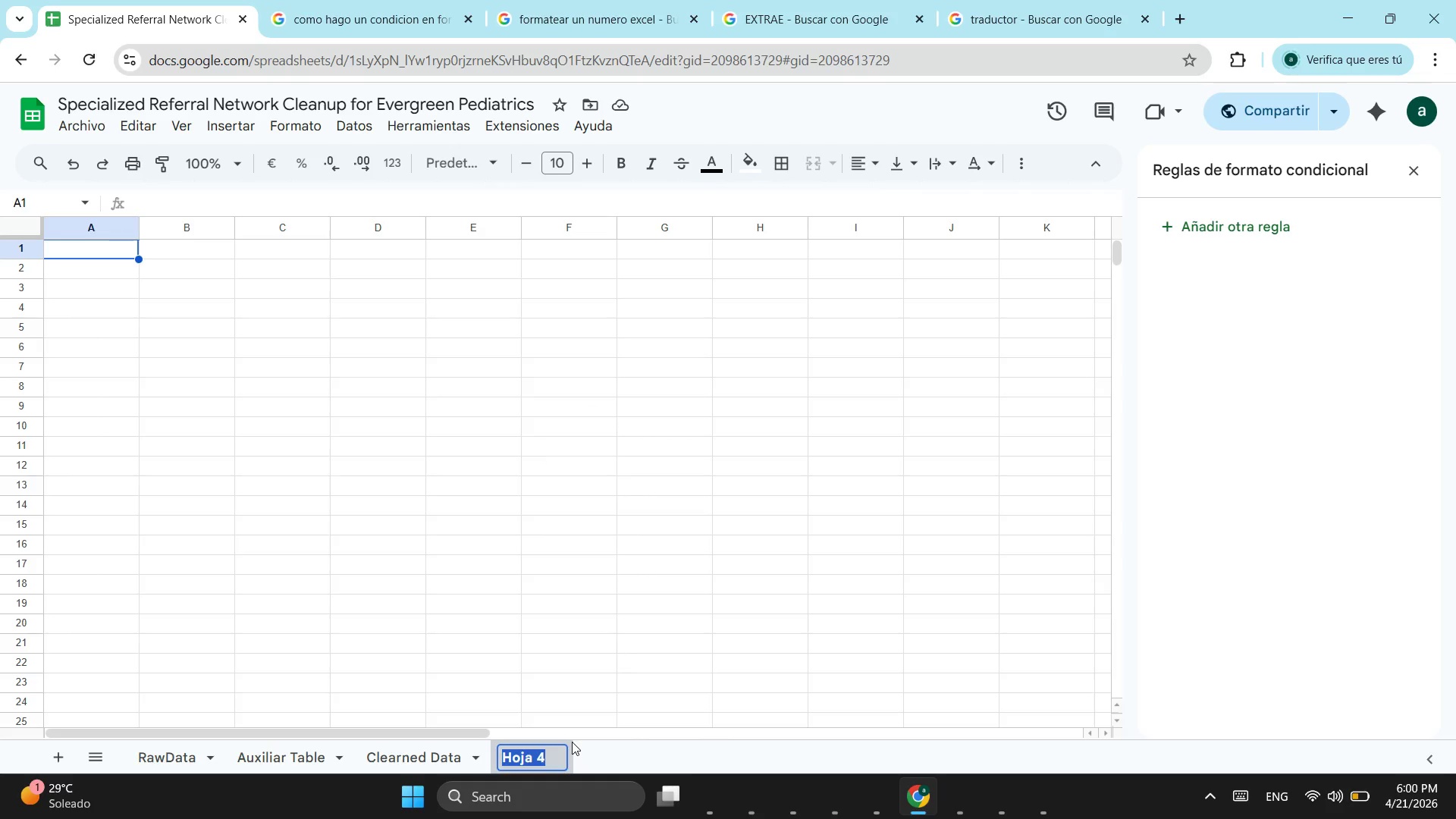 
type(Duplicate Re)
 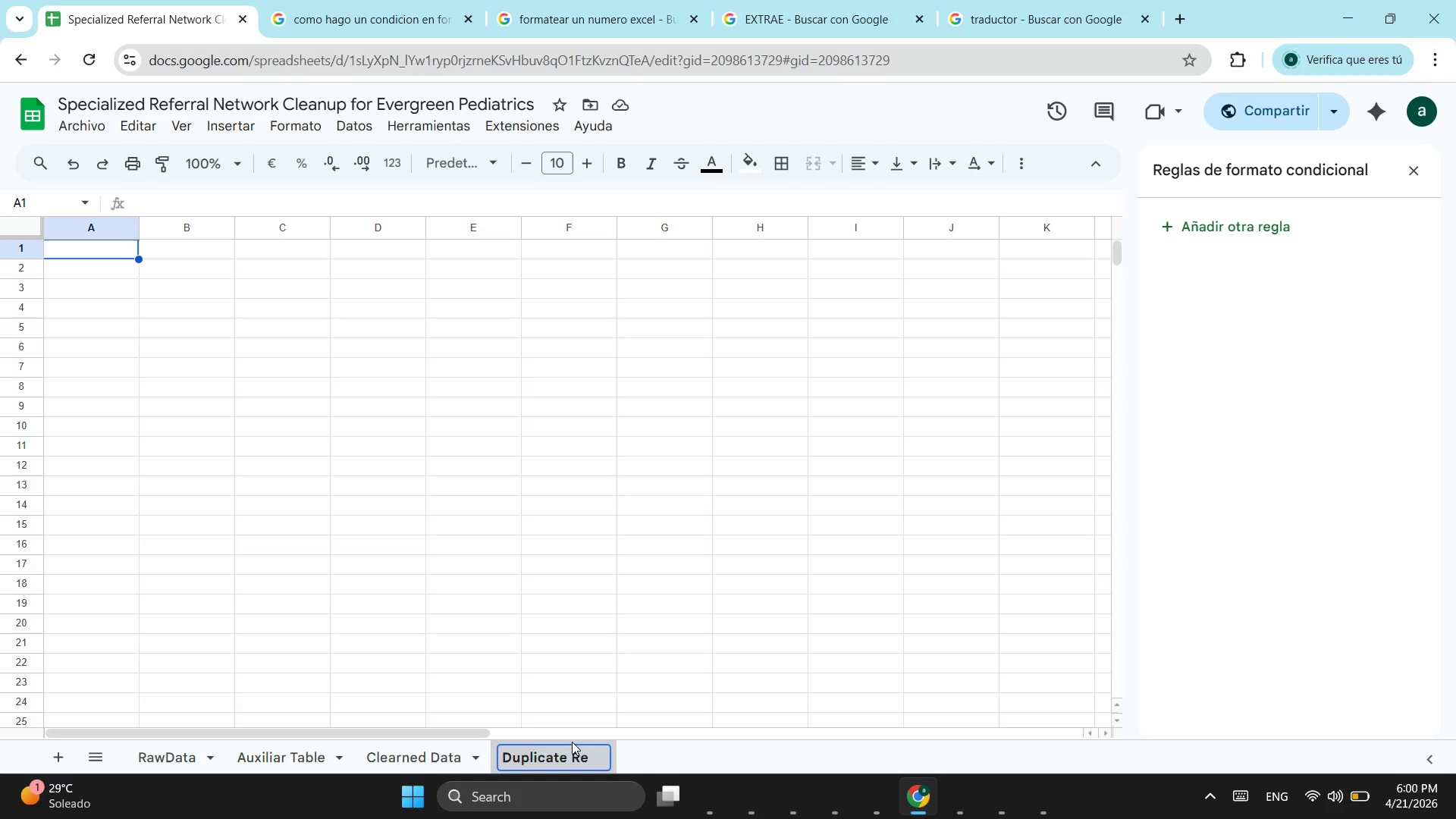 
wait(8.08)
 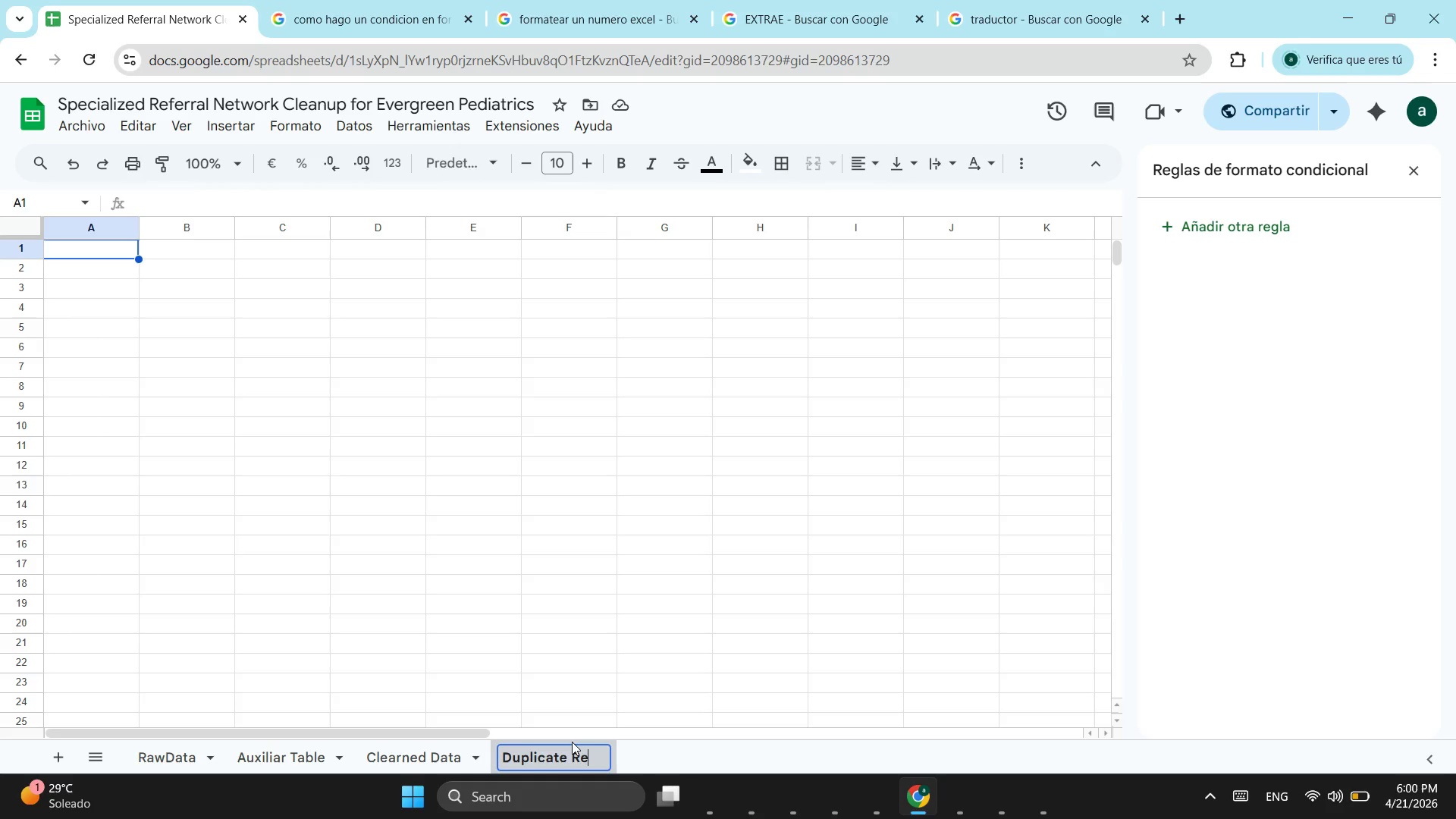 
type(view)
 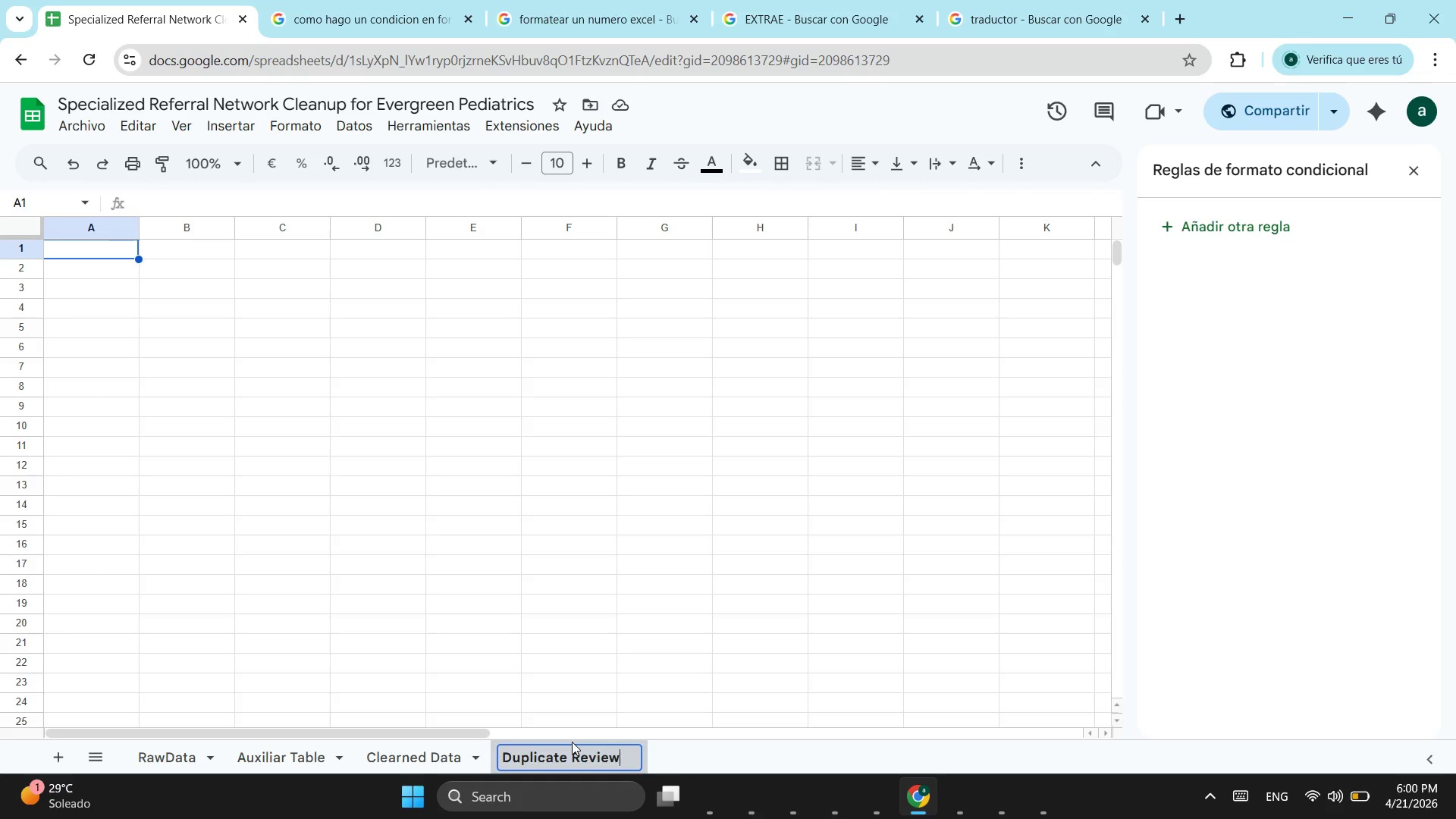 
wait(13.92)
 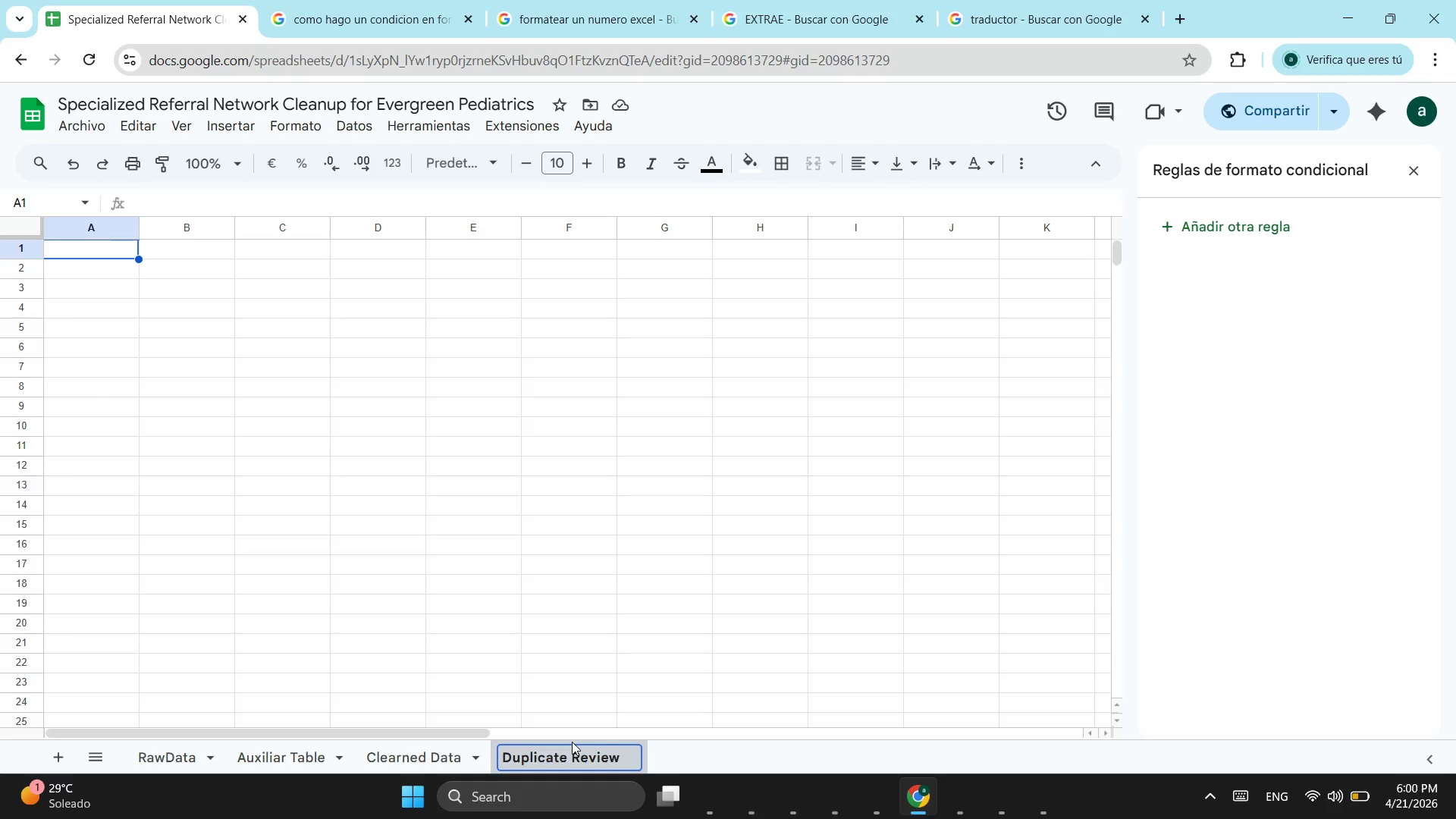 
key(Alt+Tab)